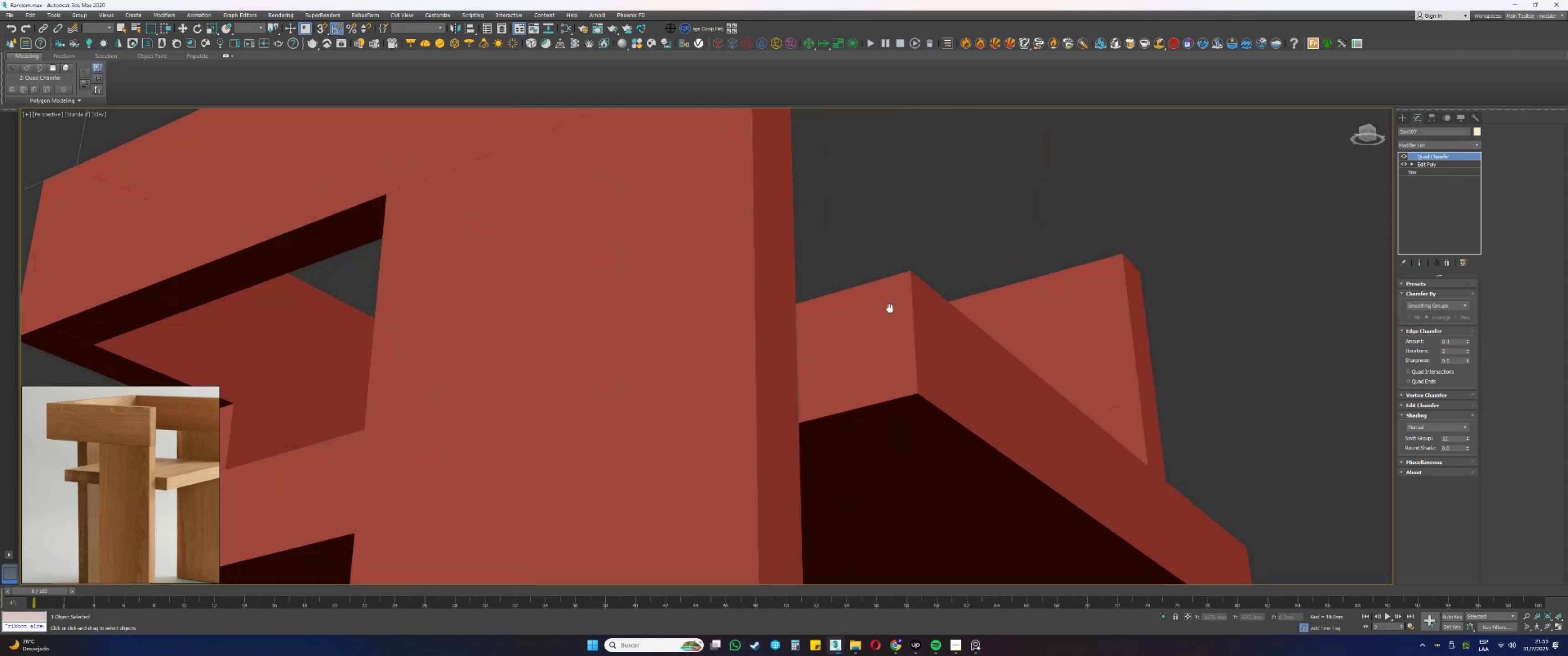 
scroll: coordinate [896, 401], scroll_direction: down, amount: 1.0
 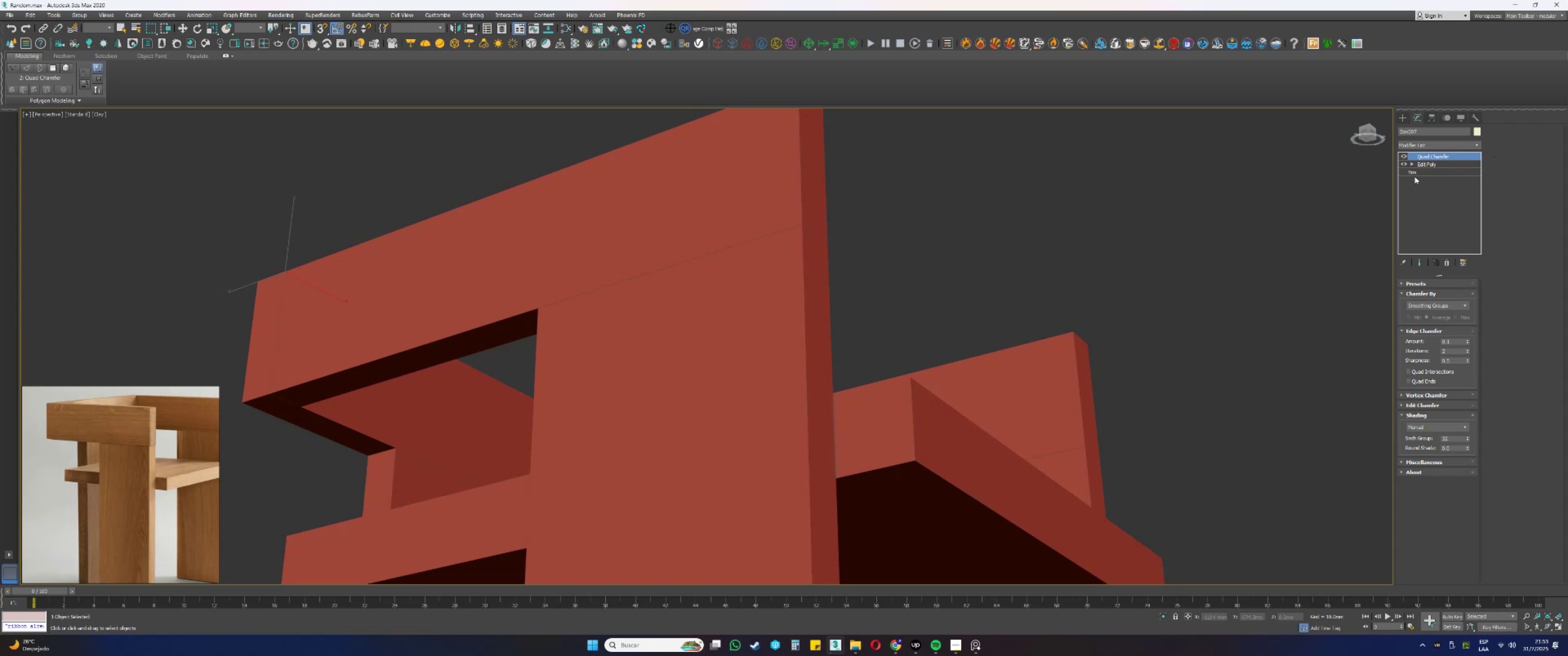 
left_click([1445, 266])
 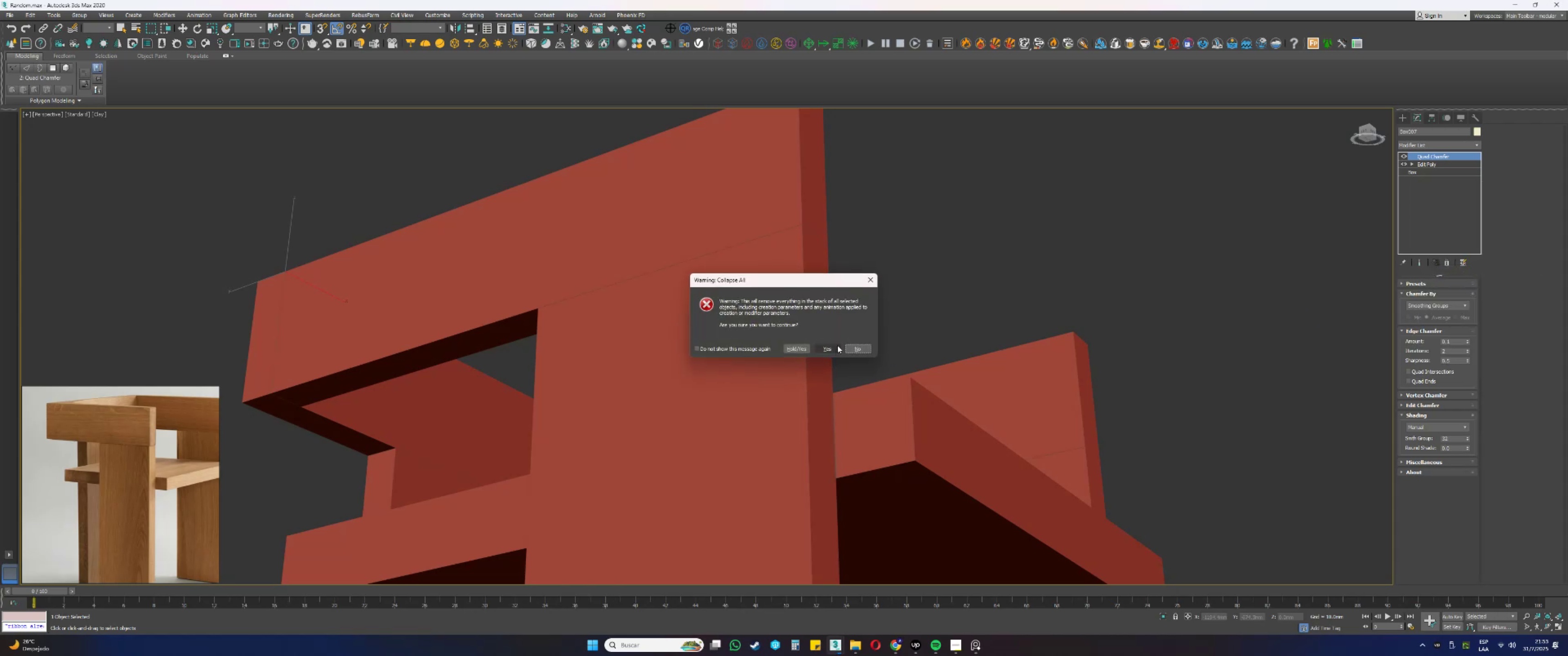 
left_click([828, 345])
 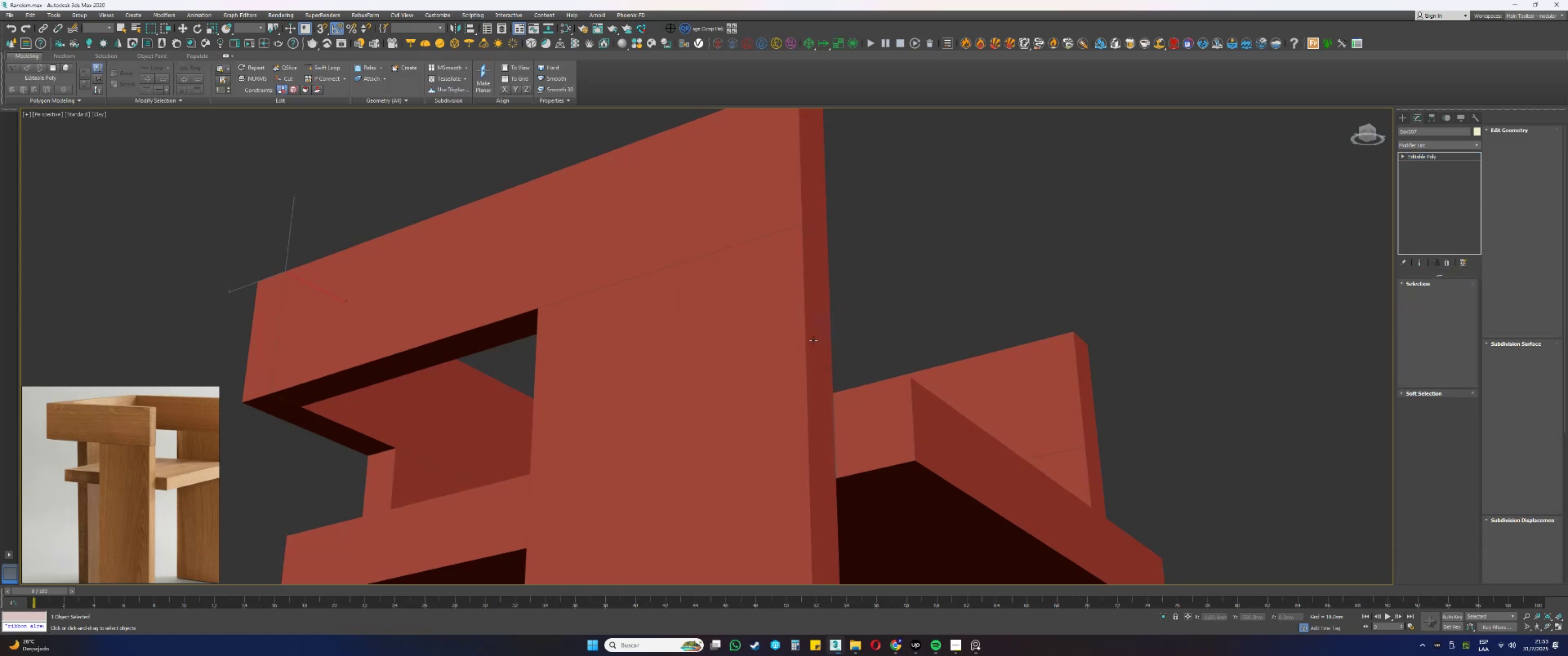 
scroll: coordinate [817, 336], scroll_direction: down, amount: 4.0
 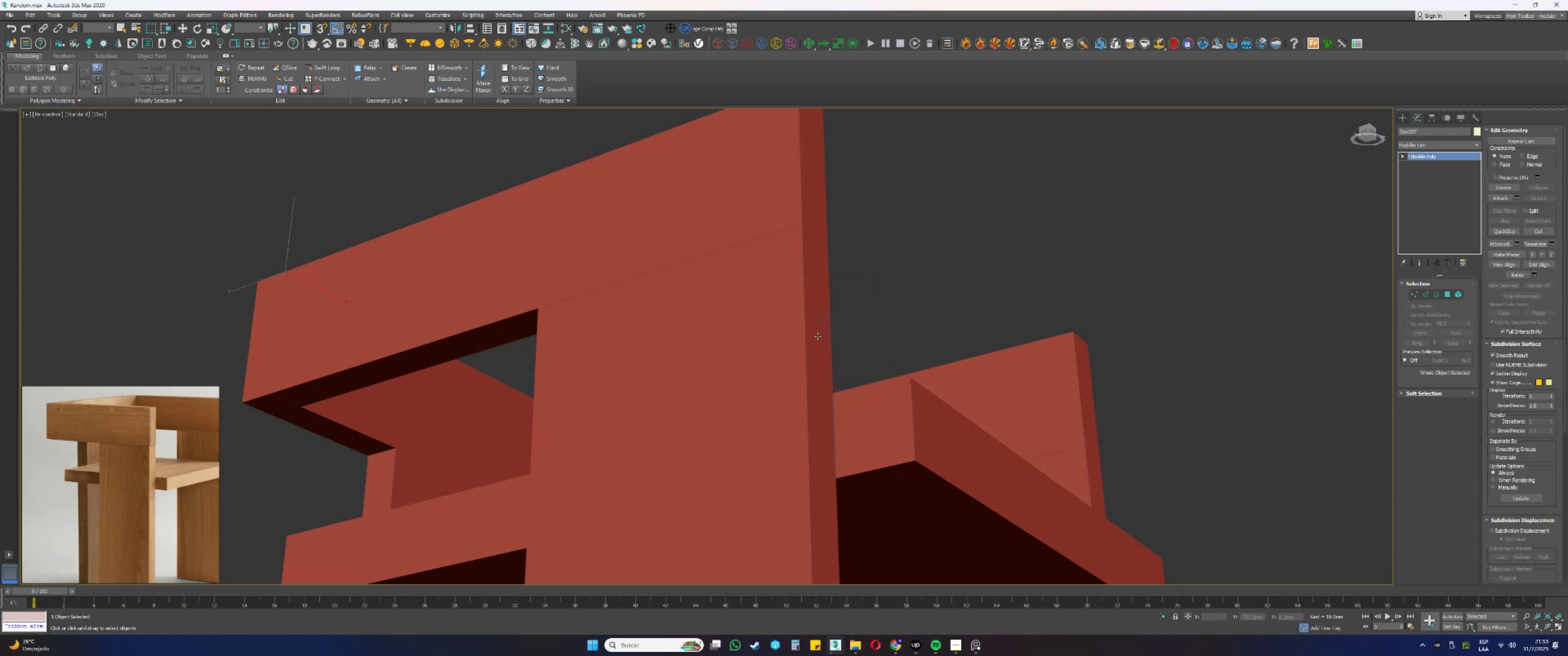 
hold_key(key=AltLeft, duration=0.61)
 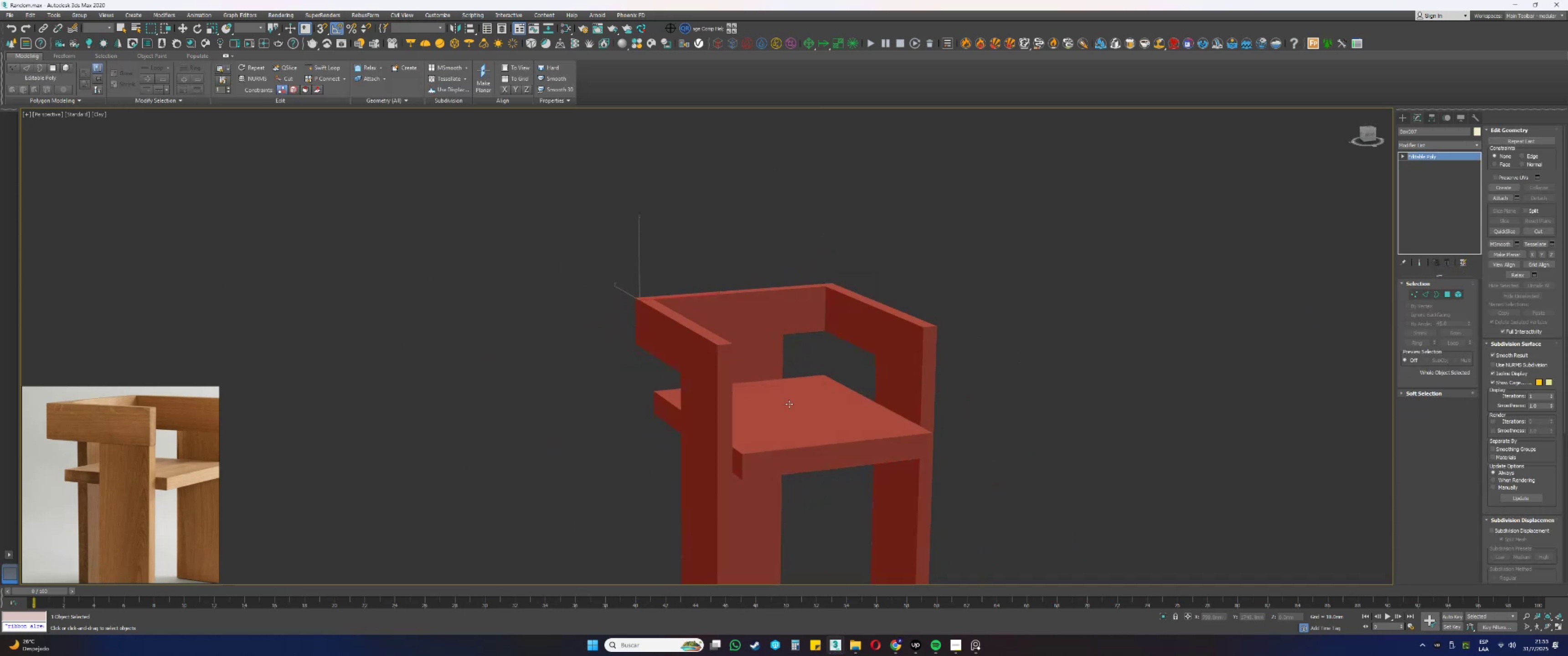 
key(Alt+AltLeft)
 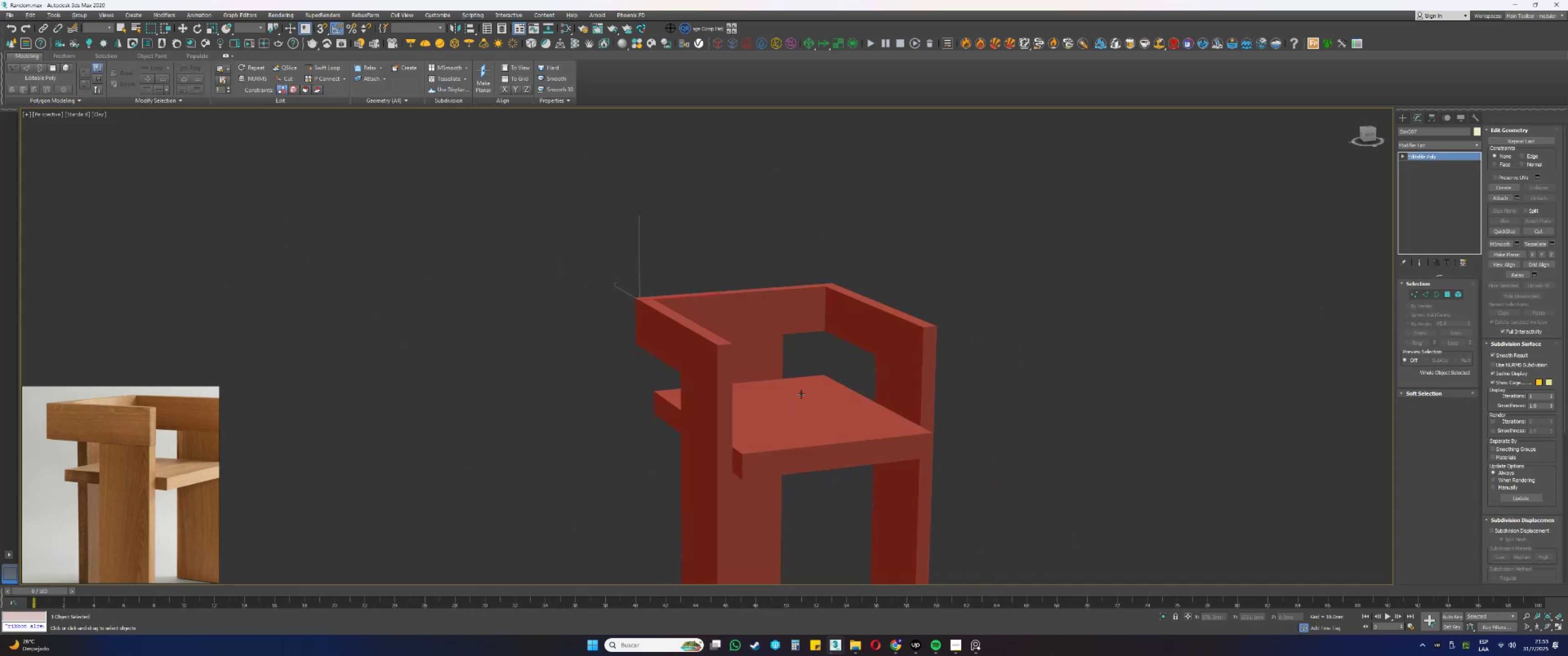 
key(F4)
 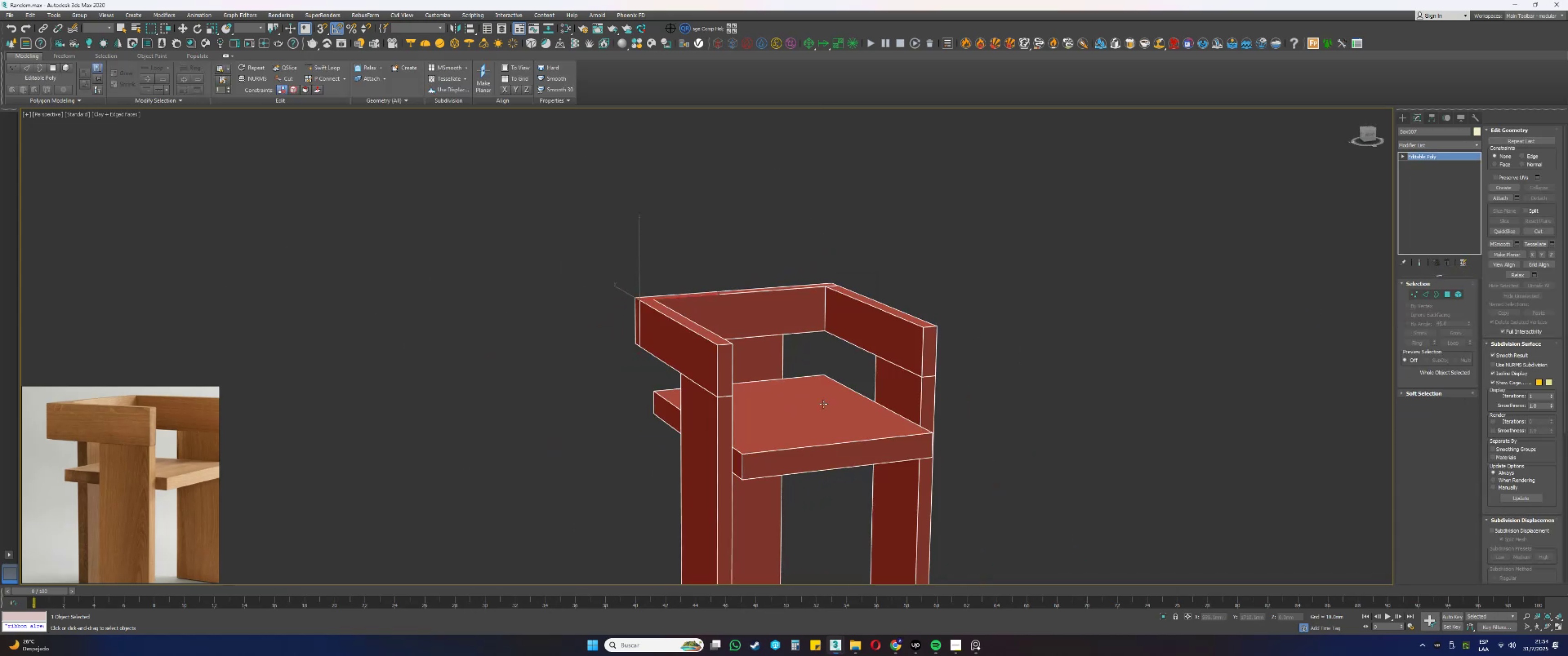 
key(F4)
 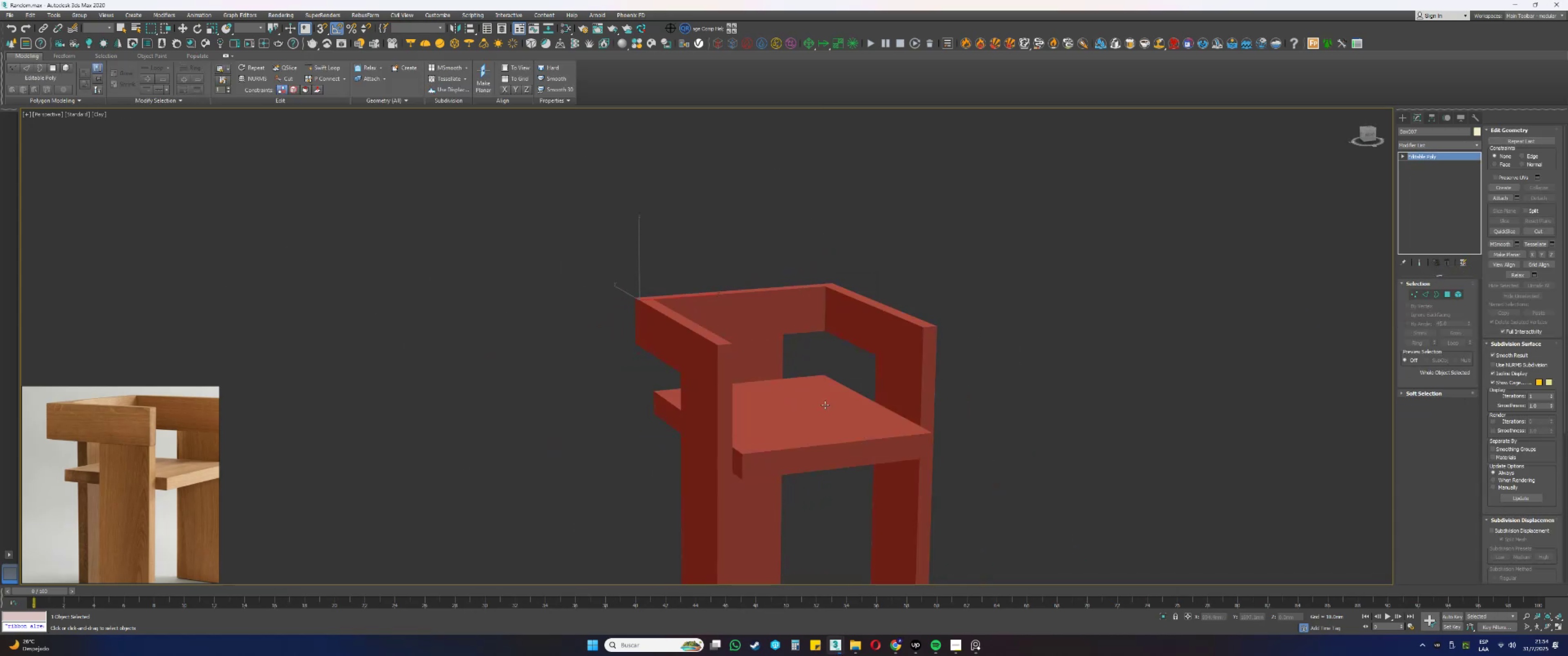 
hold_key(key=AltLeft, duration=1.52)
 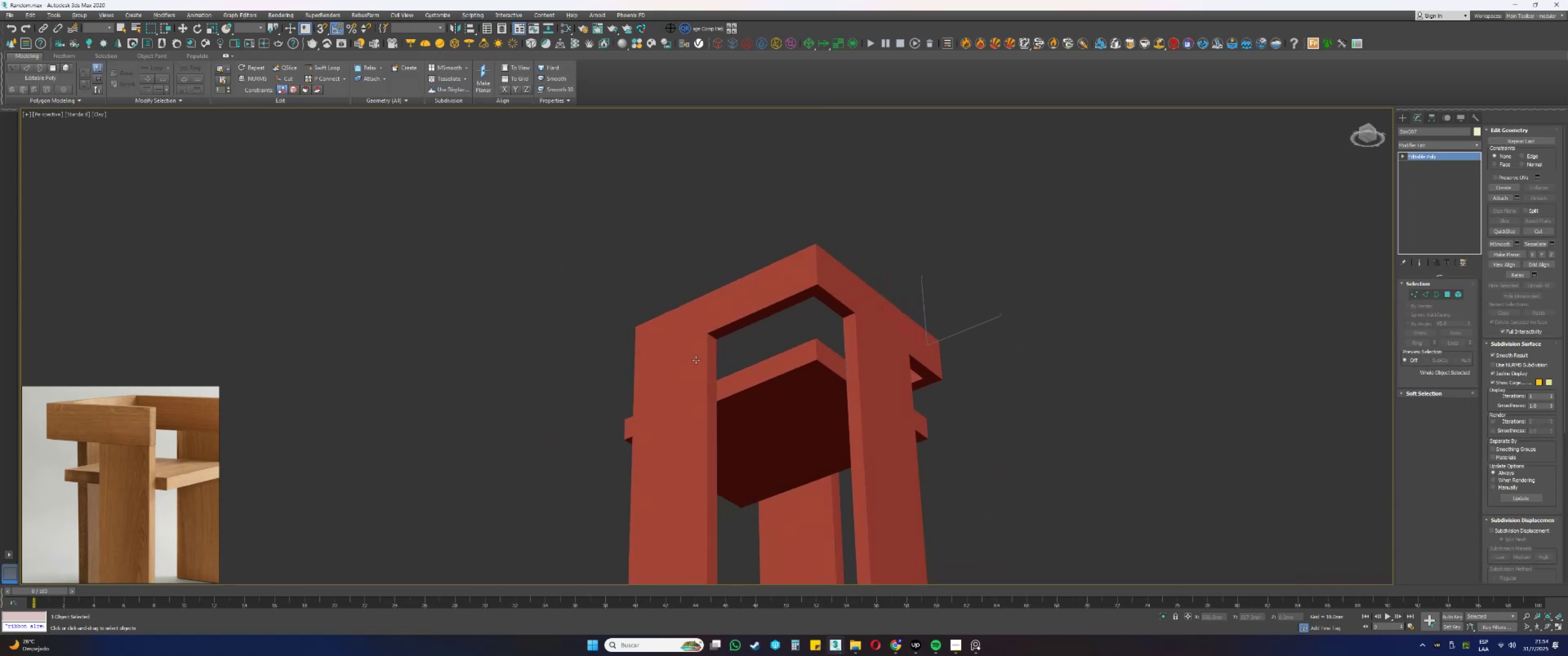 
hold_key(key=AltLeft, duration=1.53)
 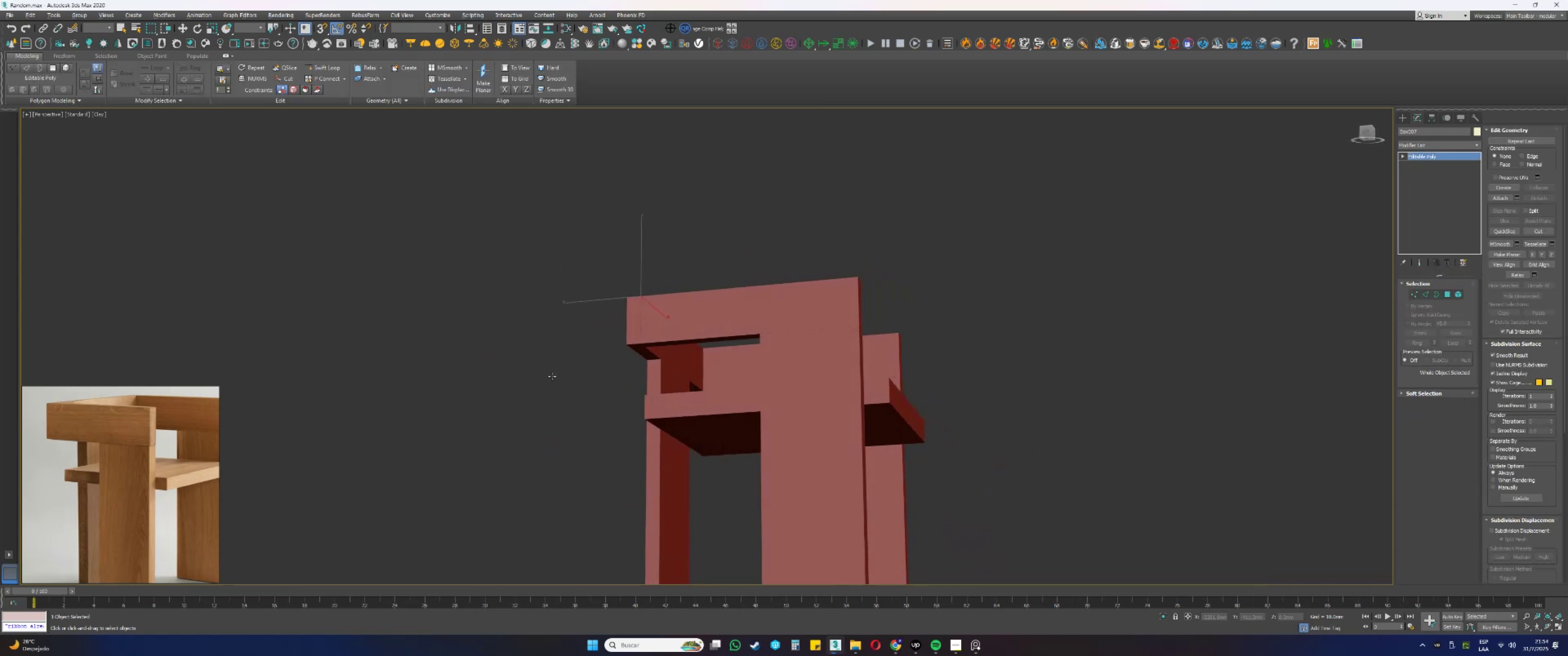 
hold_key(key=AltLeft, duration=1.13)
 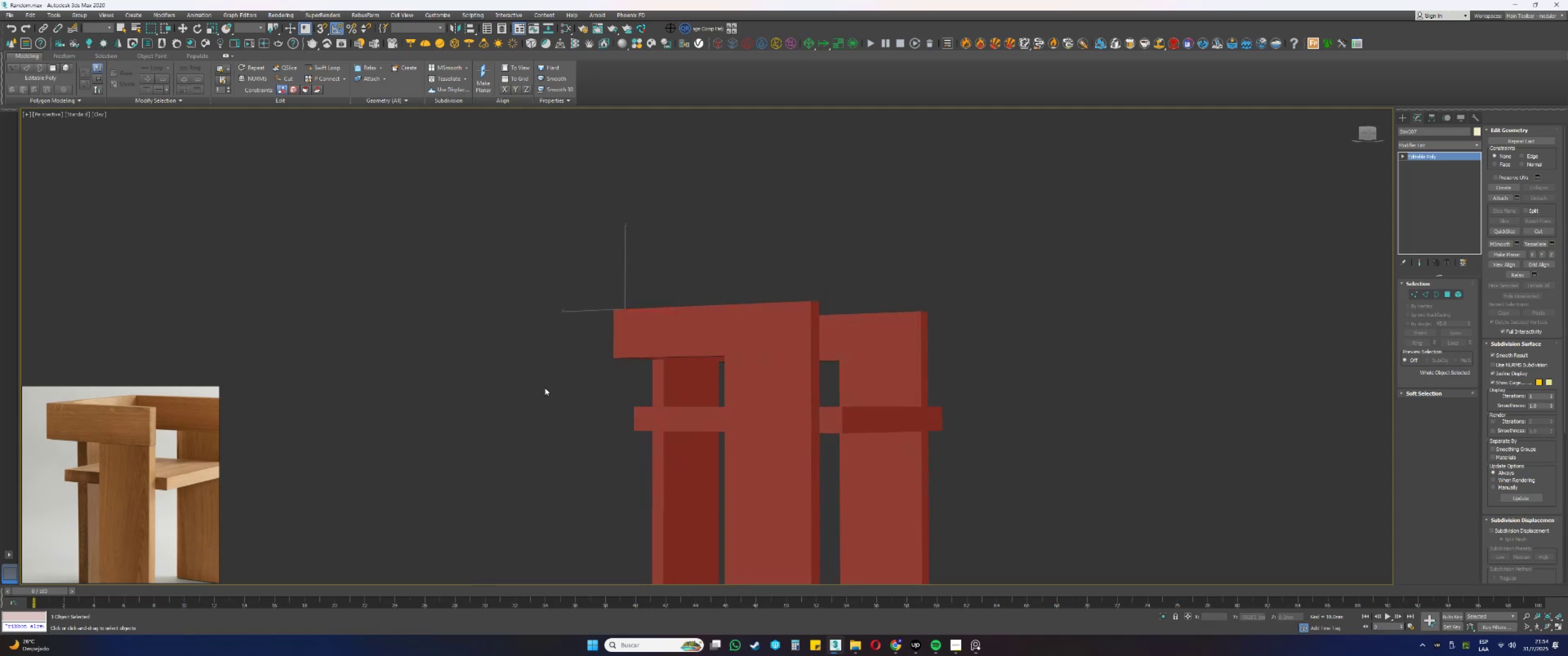 
scroll: coordinate [799, 348], scroll_direction: down, amount: 1.0
 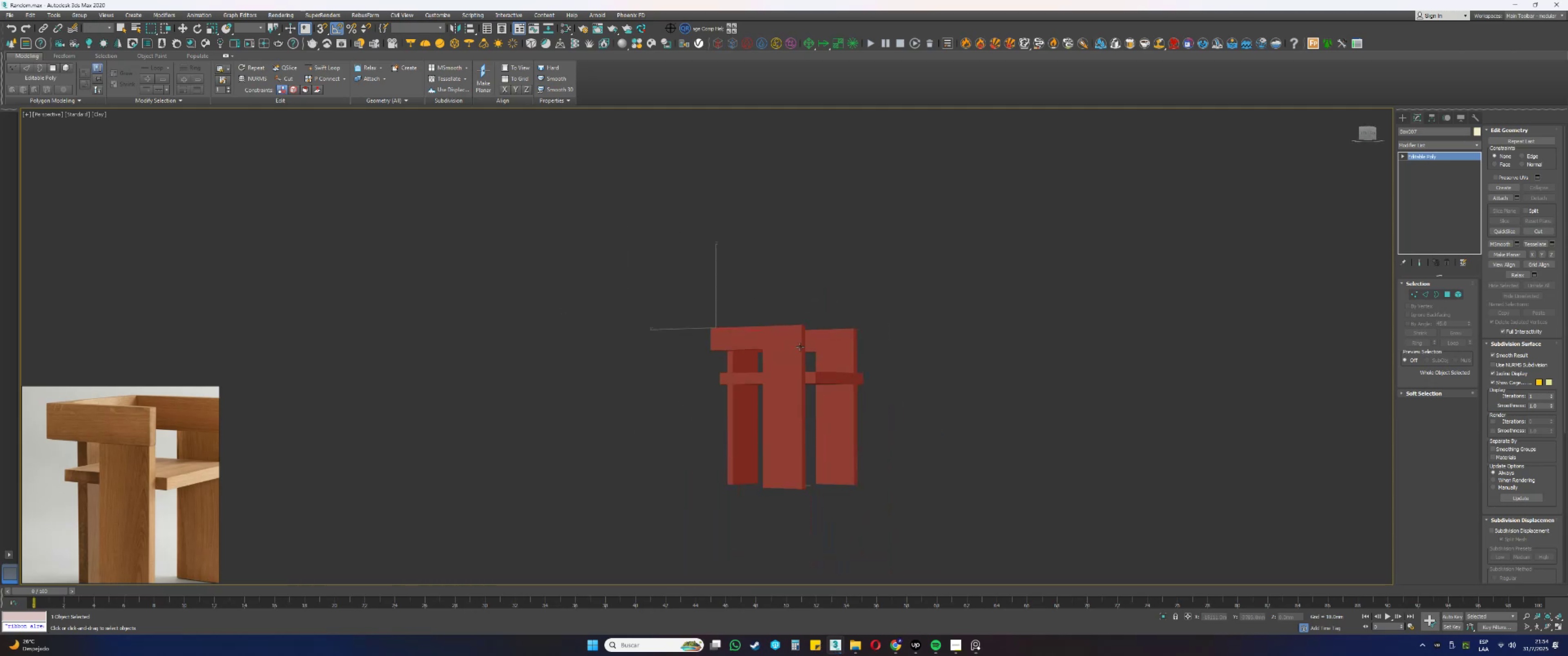 
hold_key(key=AltLeft, duration=1.25)
 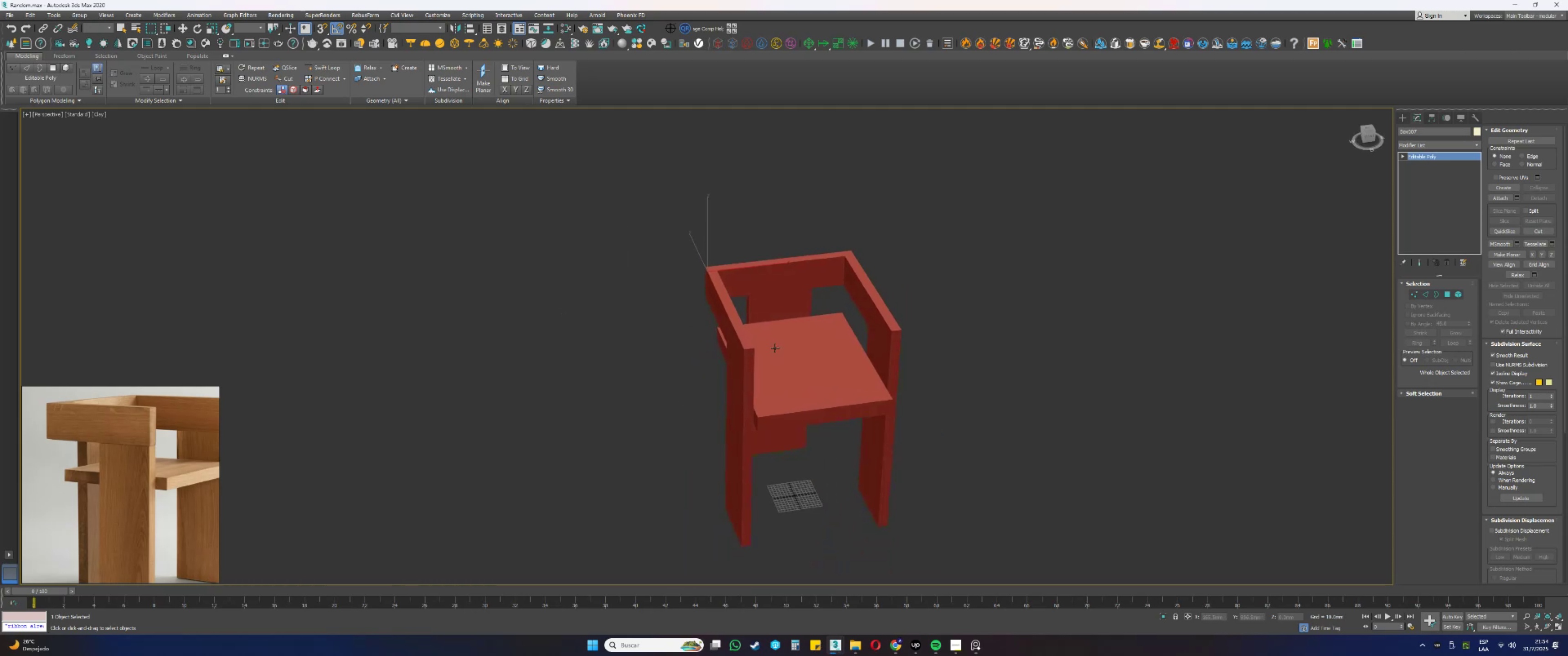 
hold_key(key=AltLeft, duration=1.42)
 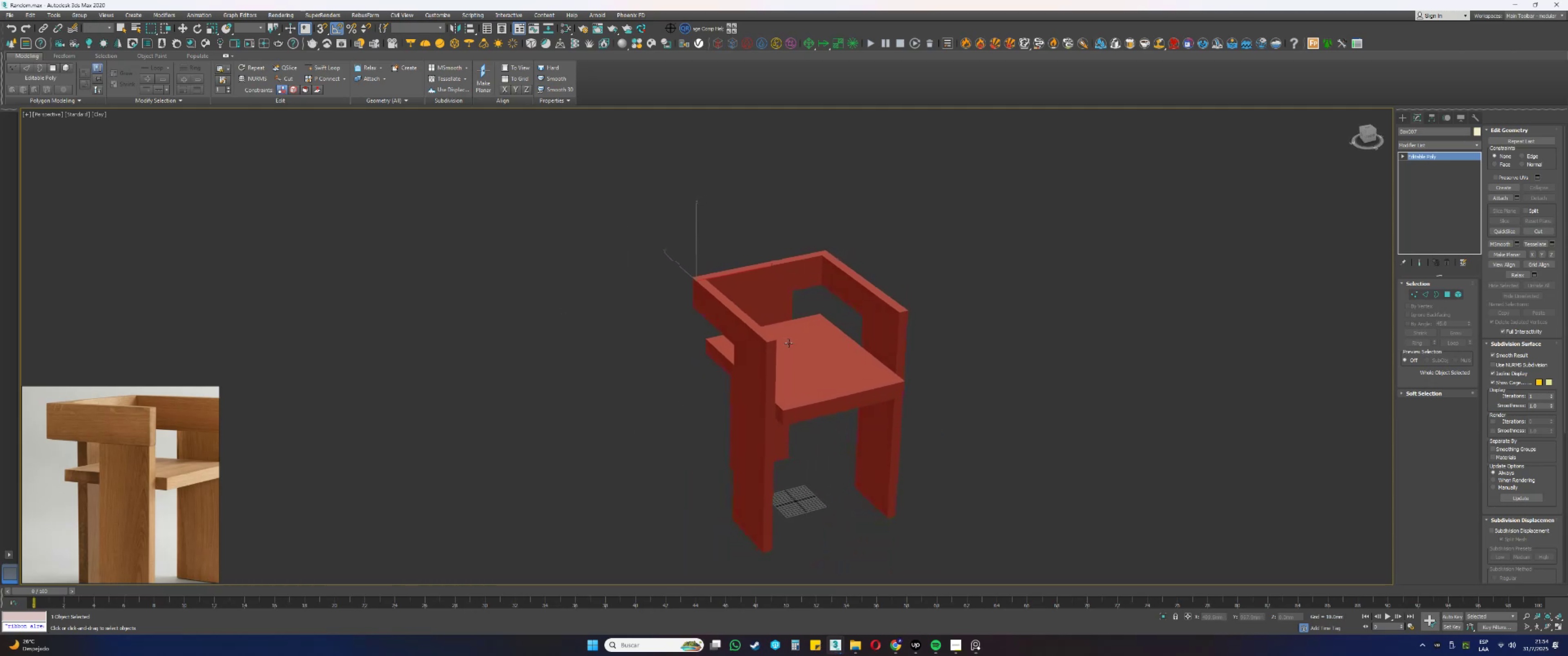 
hold_key(key=AltLeft, duration=0.54)
 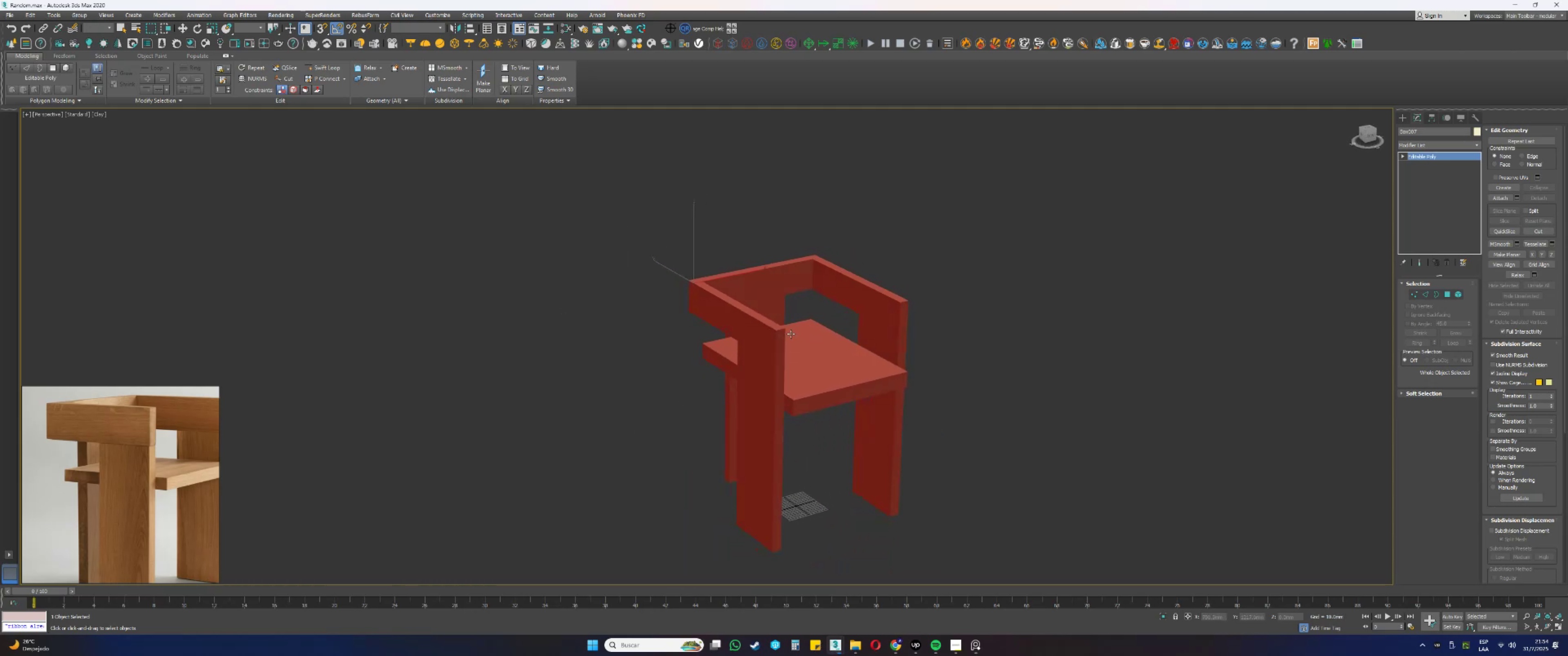 
hold_key(key=AltLeft, duration=0.37)
 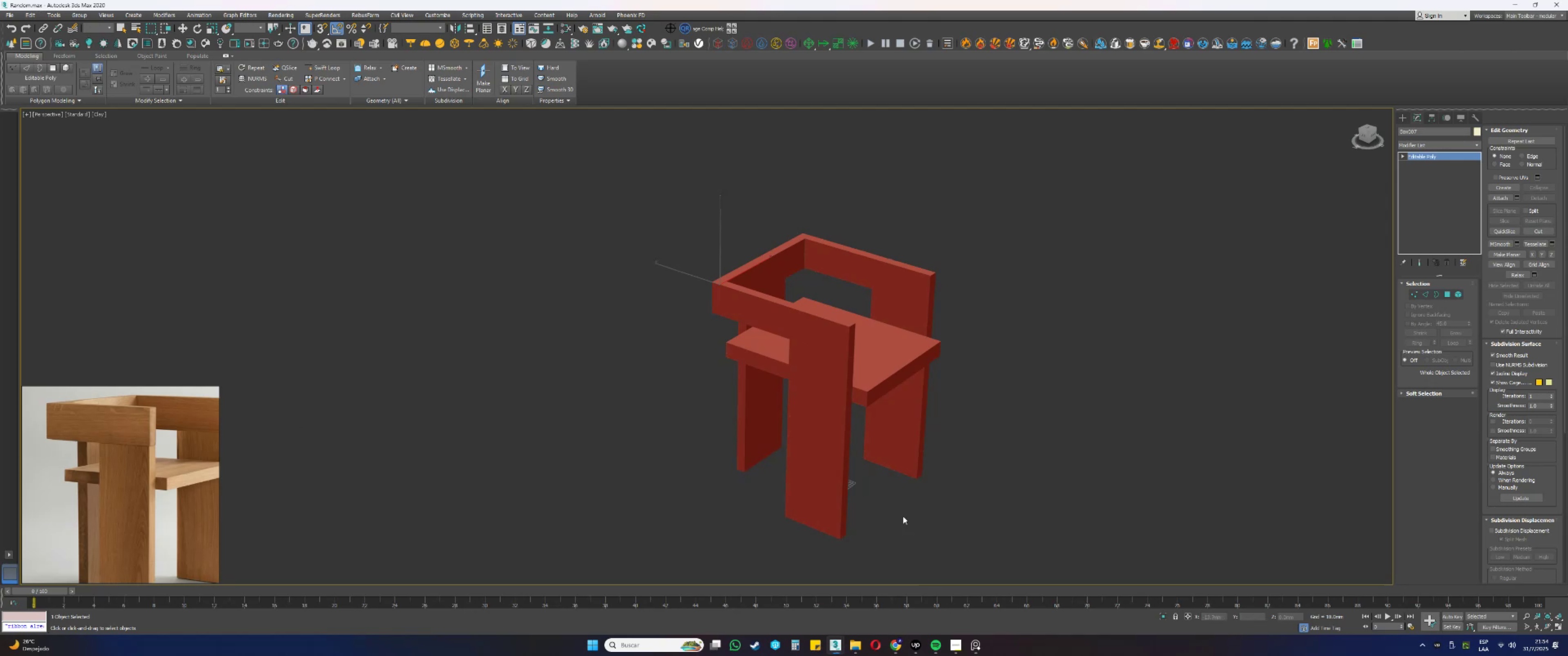 
scroll: coordinate [815, 413], scroll_direction: down, amount: 1.0
 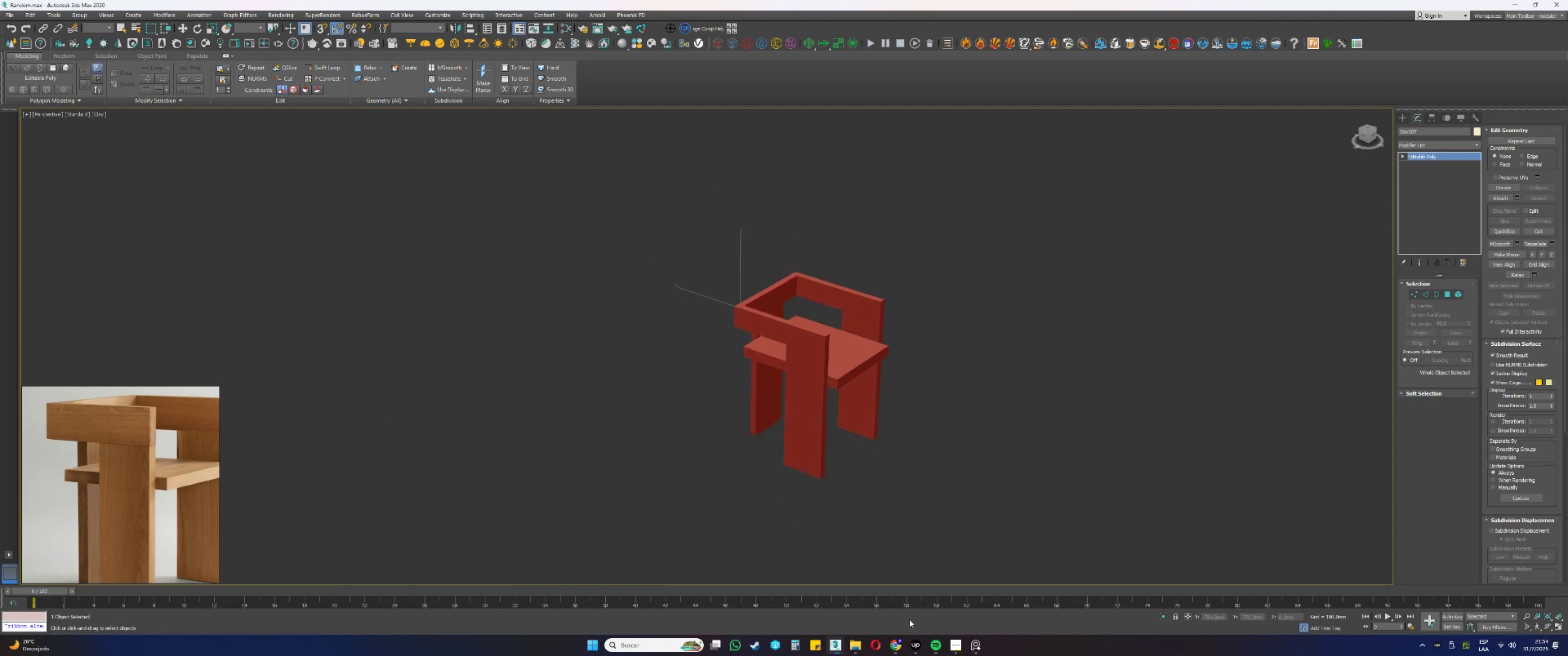 
left_click([902, 650])
 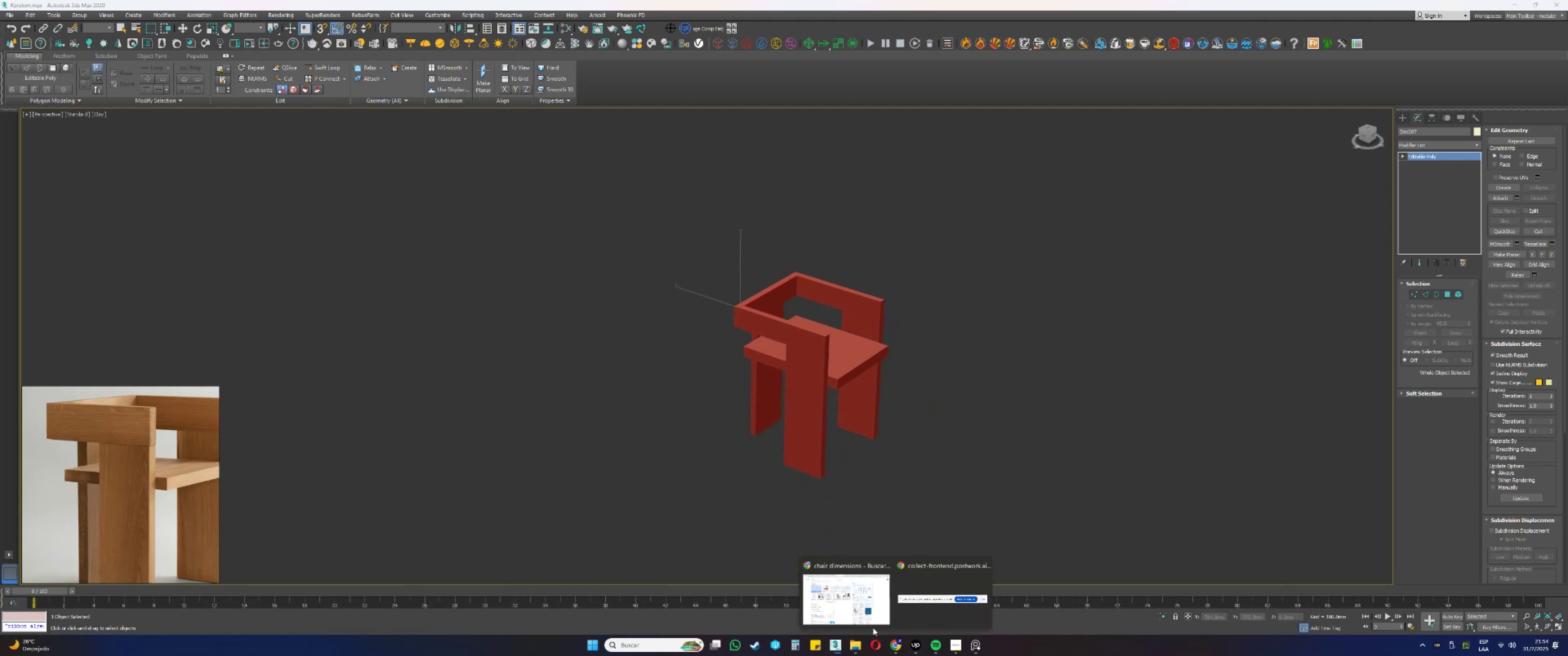 
left_click([857, 612])
 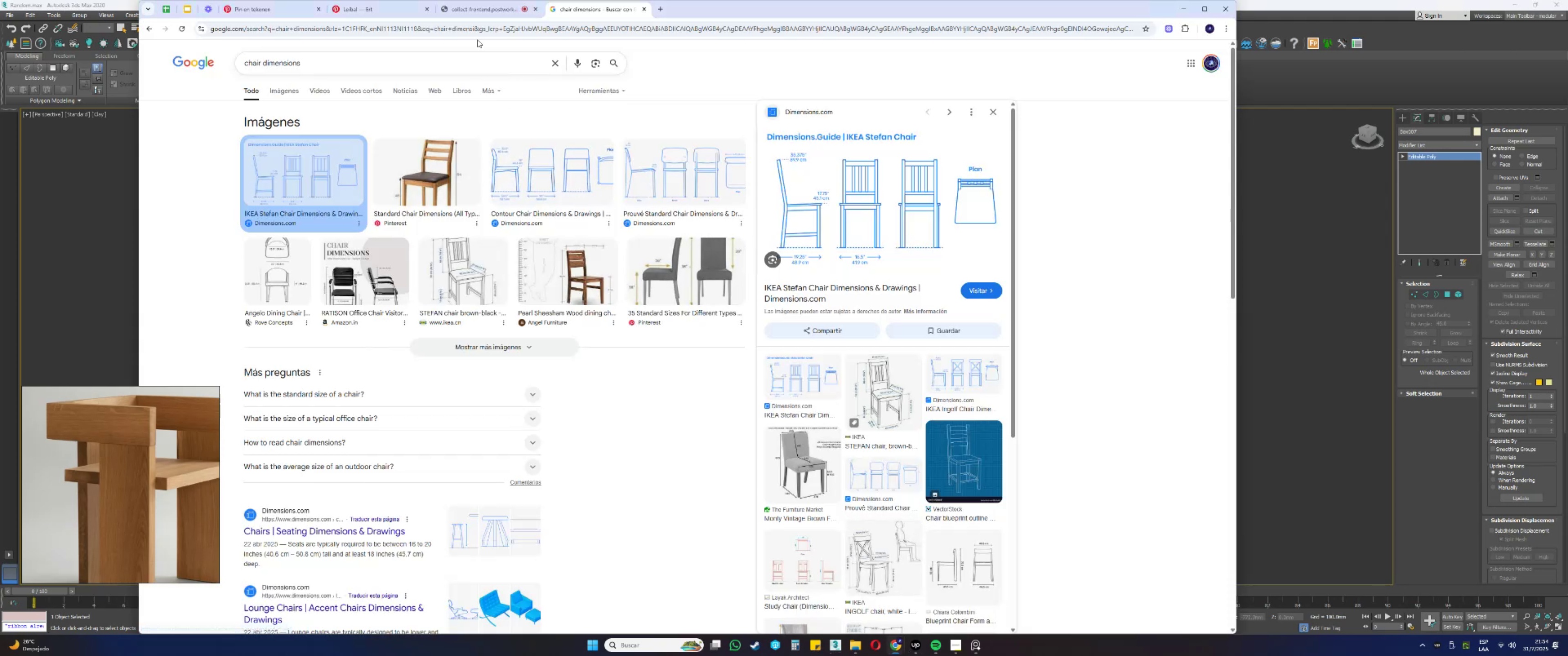 
left_click([388, 15])
 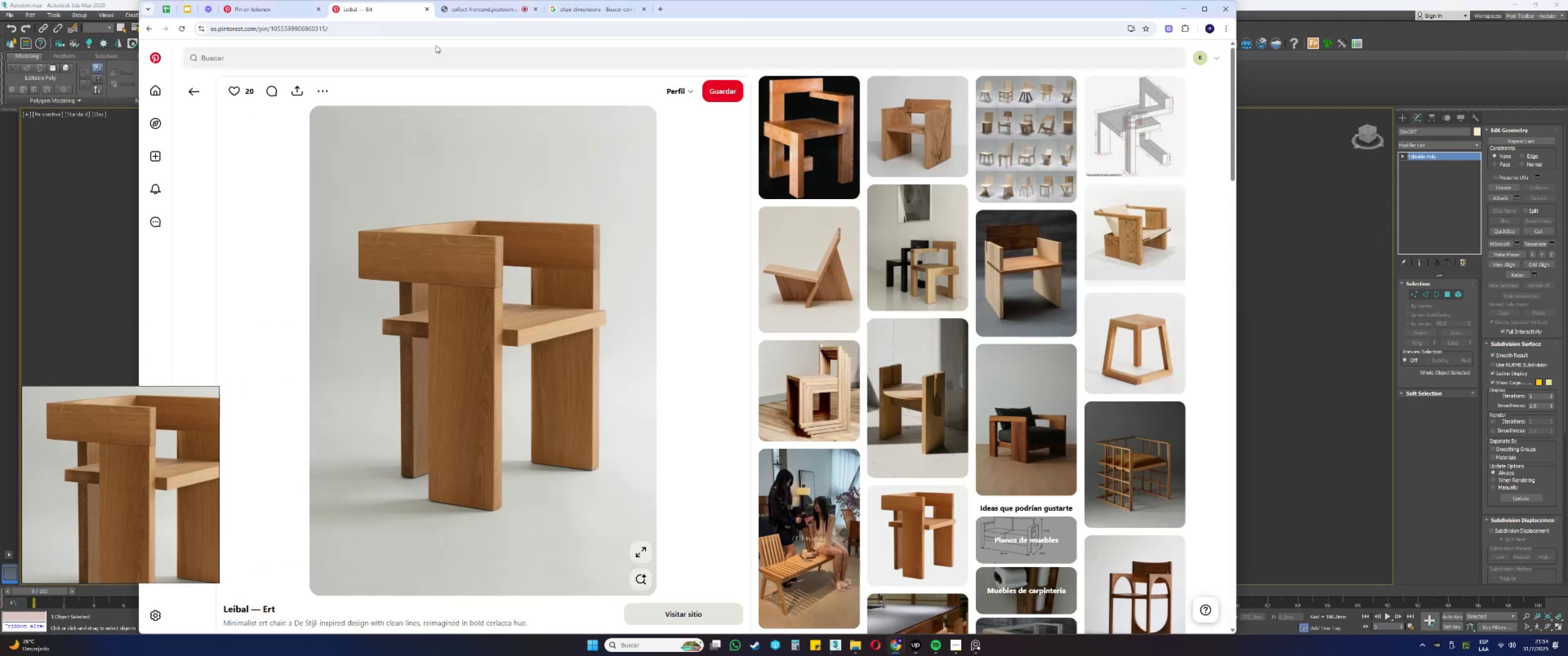 
mouse_move([798, 297])
 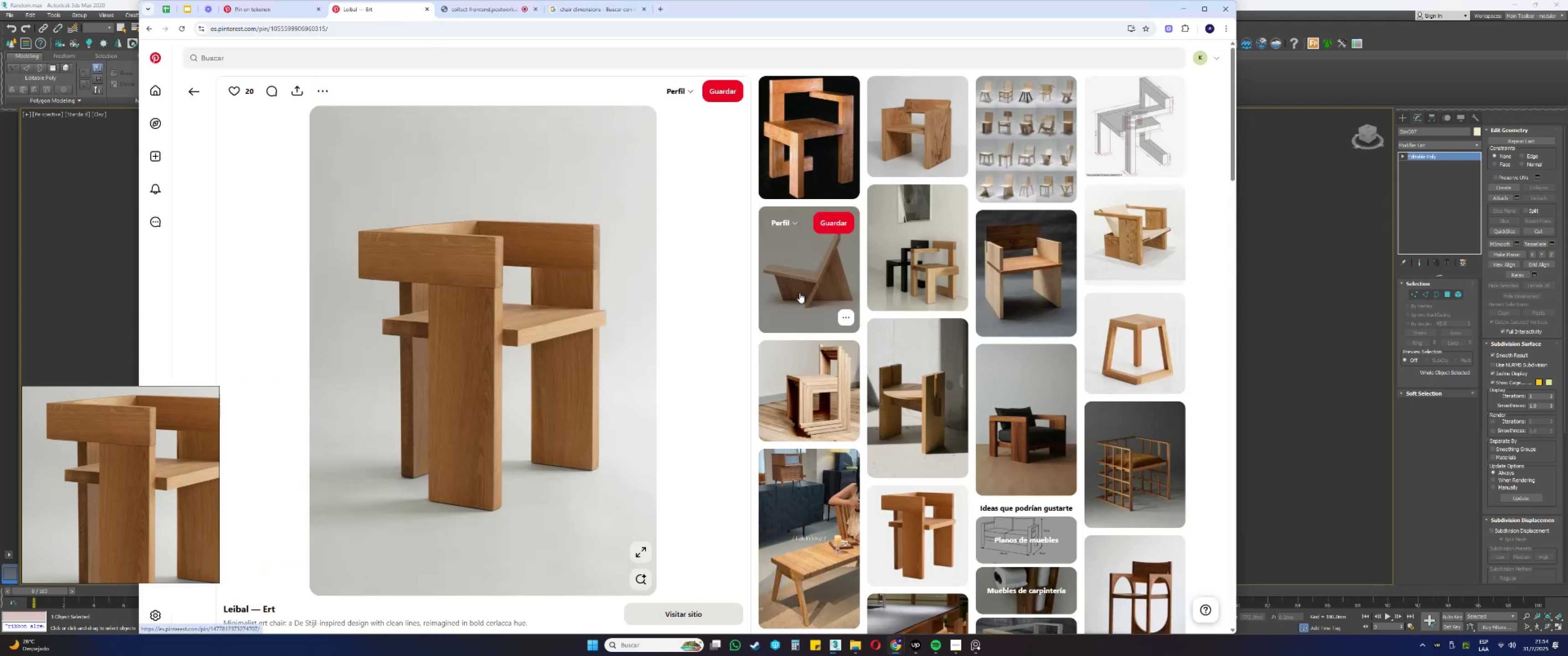 
left_click([799, 293])
 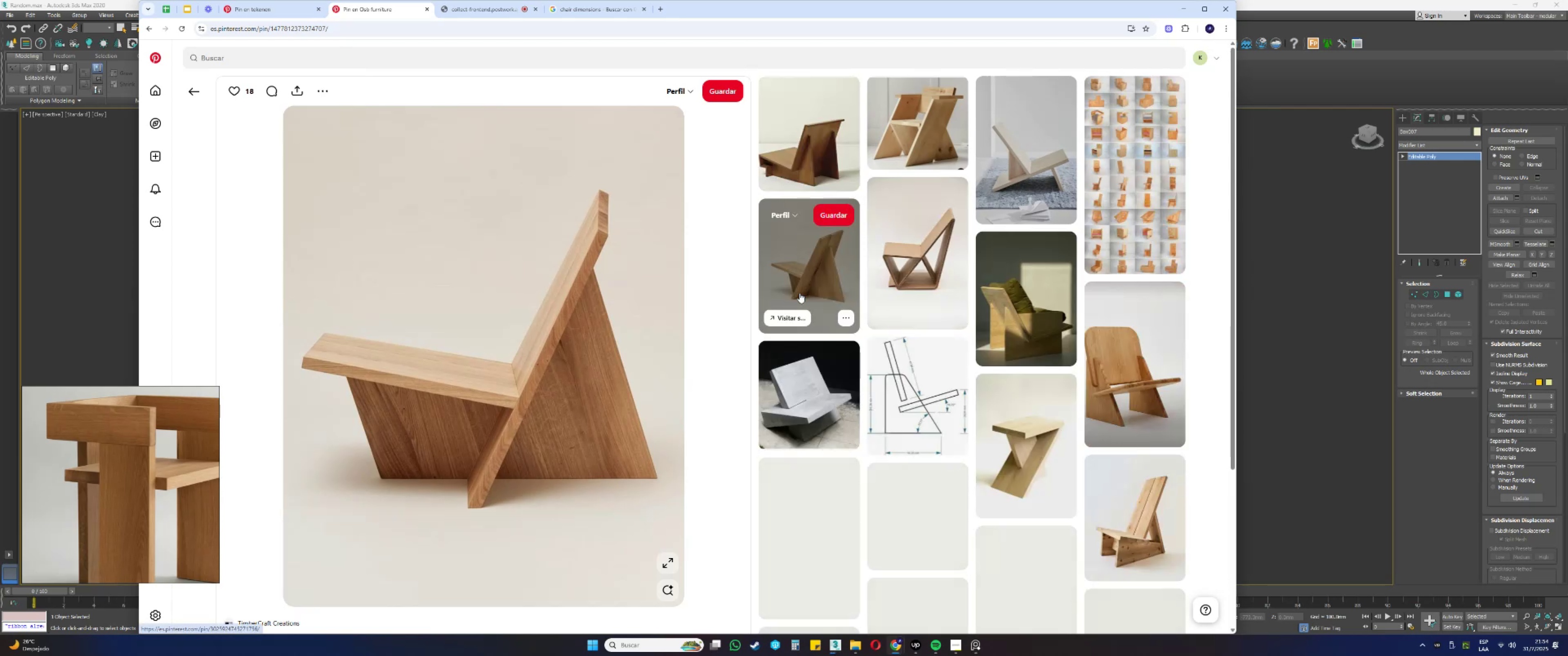 
scroll: coordinate [798, 298], scroll_direction: down, amount: 1.0
 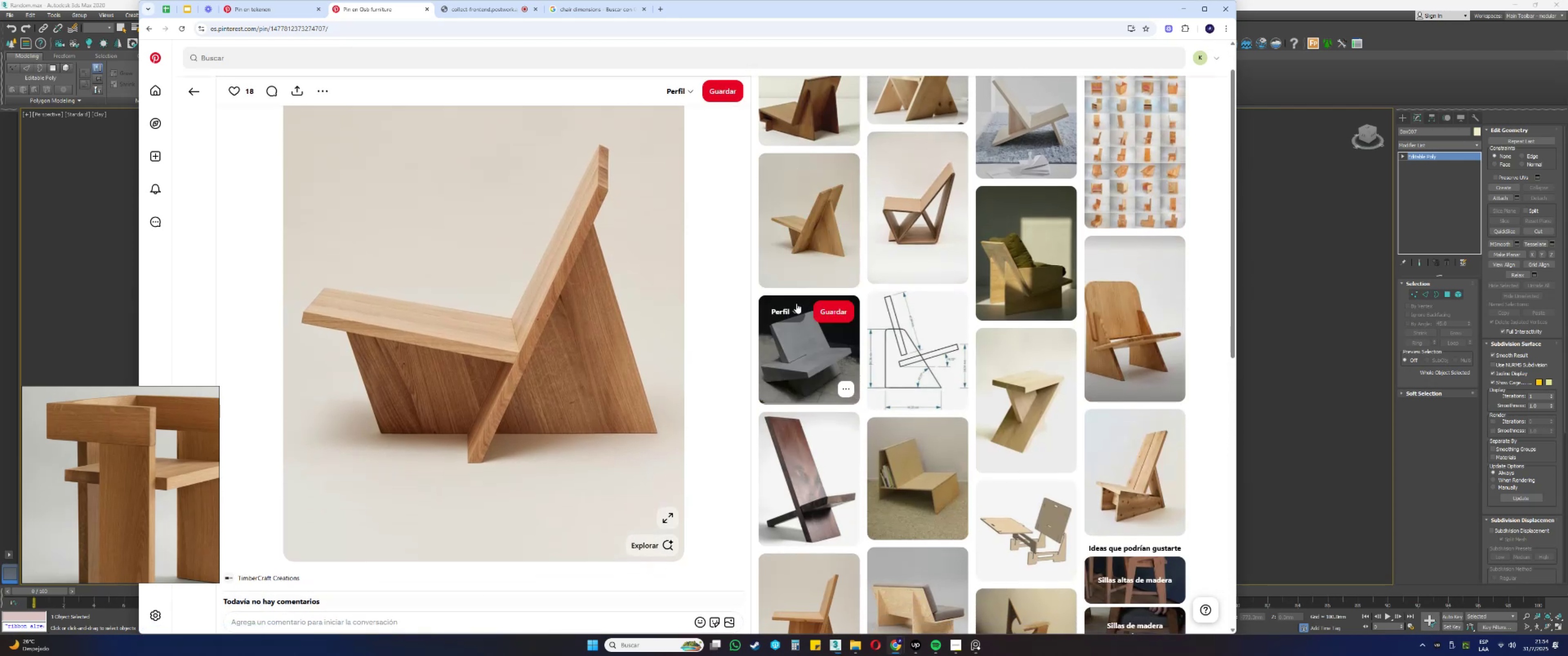 
mouse_move([1041, 373])
 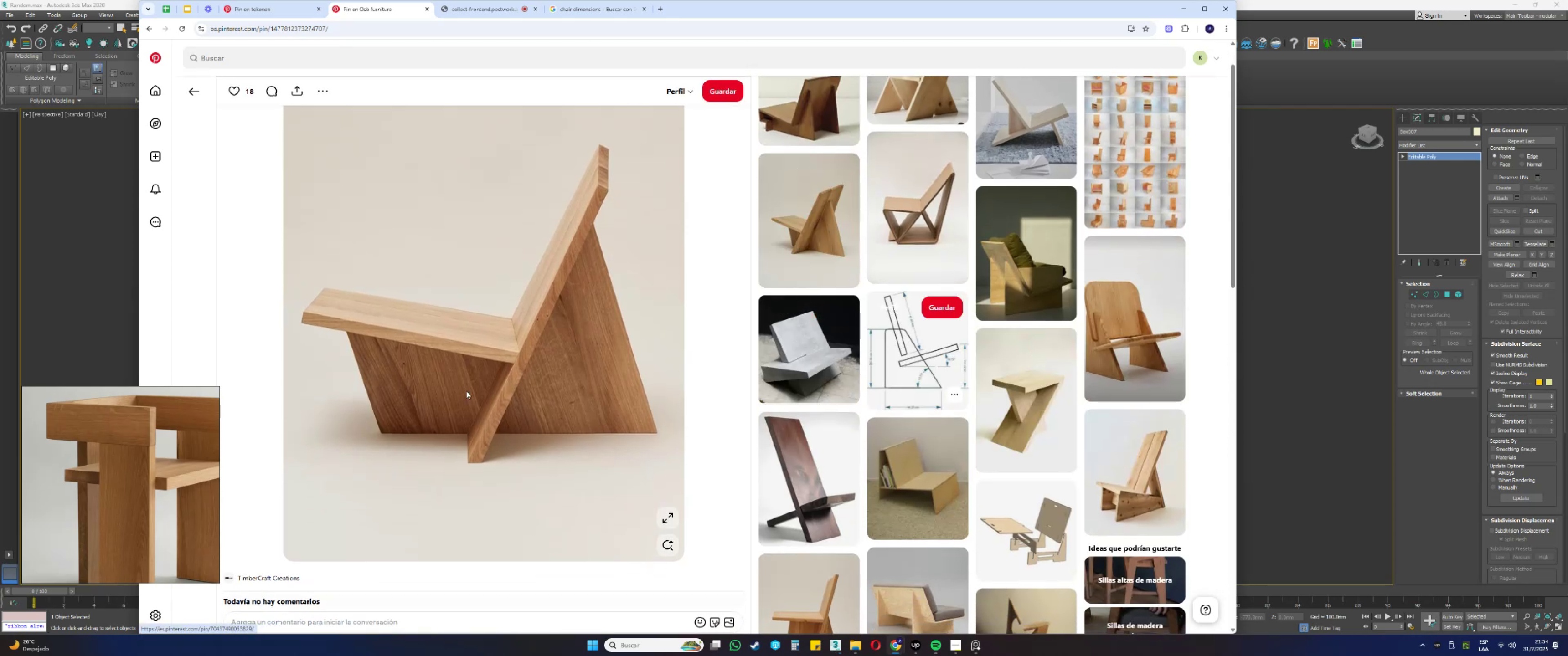 
right_click([466, 391])
 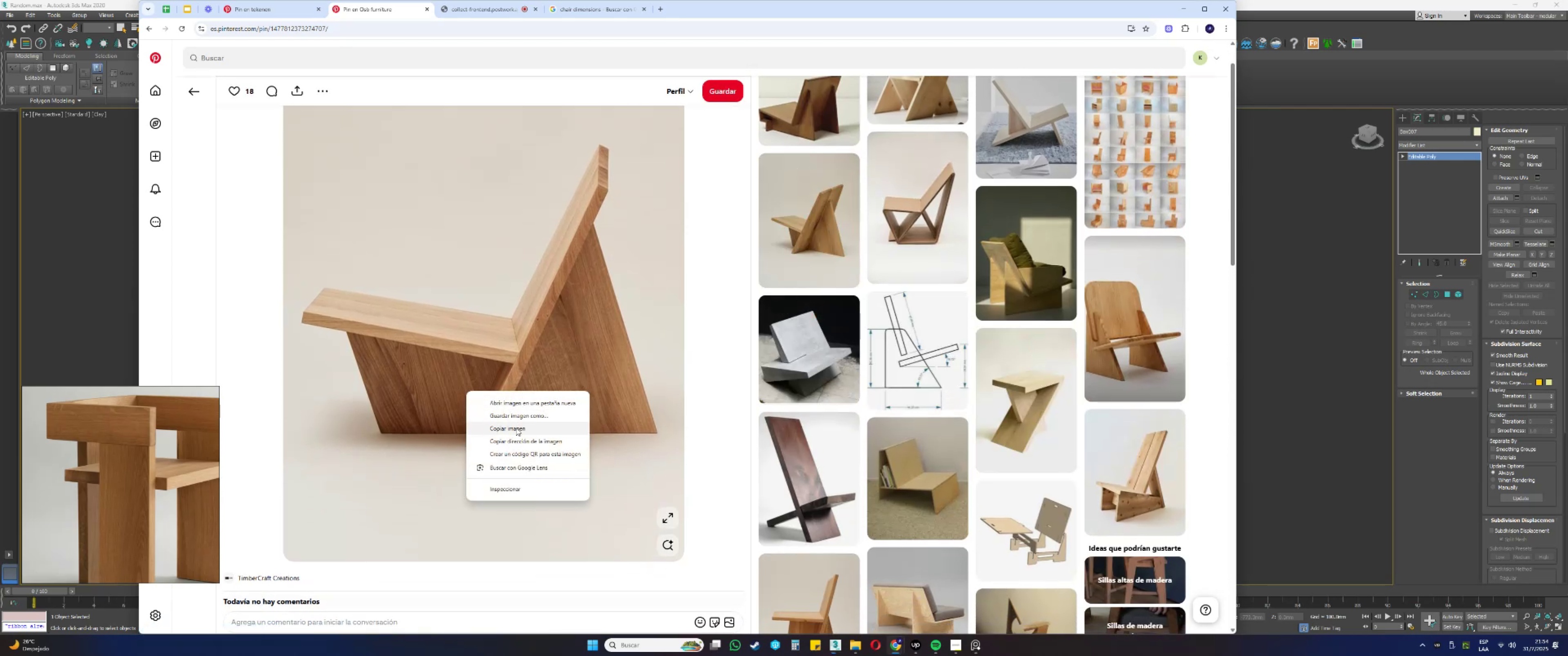 
left_click([515, 428])
 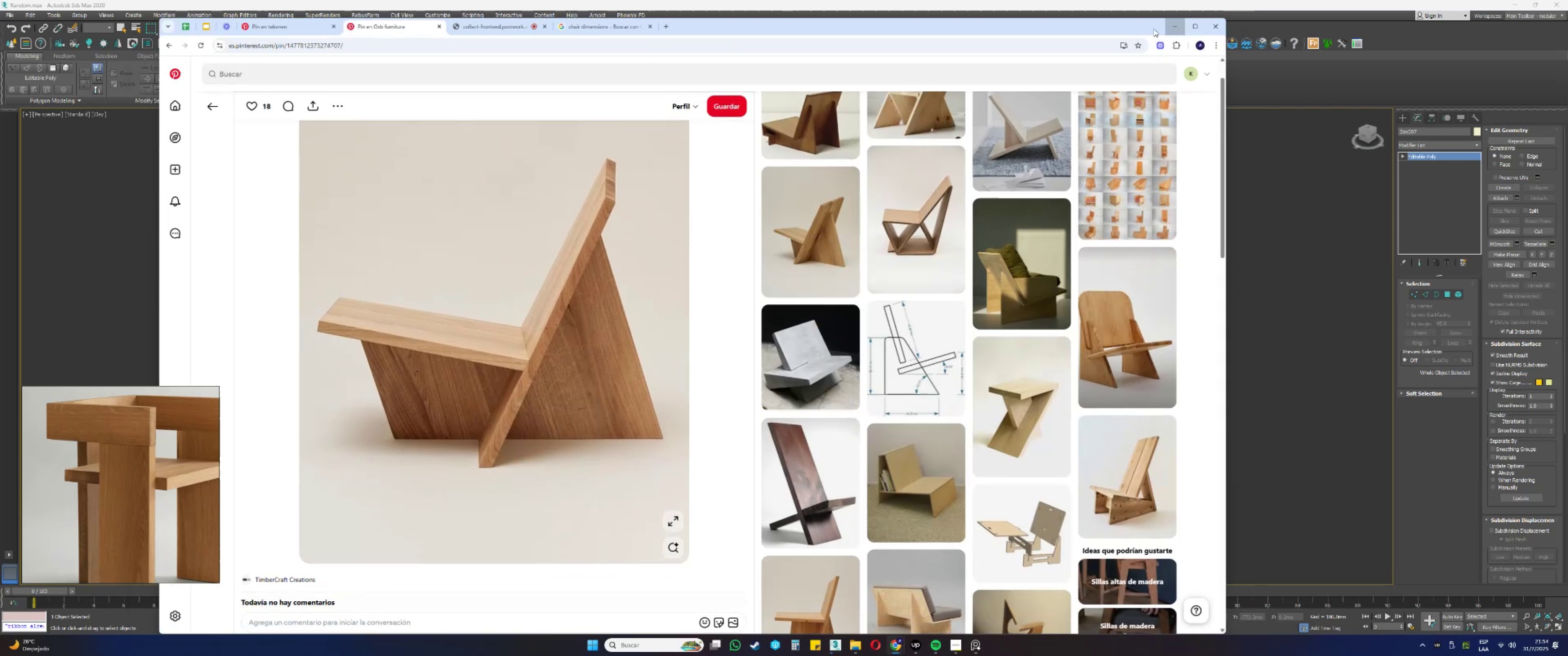 
scroll: coordinate [131, 446], scroll_direction: down, amount: 8.0
 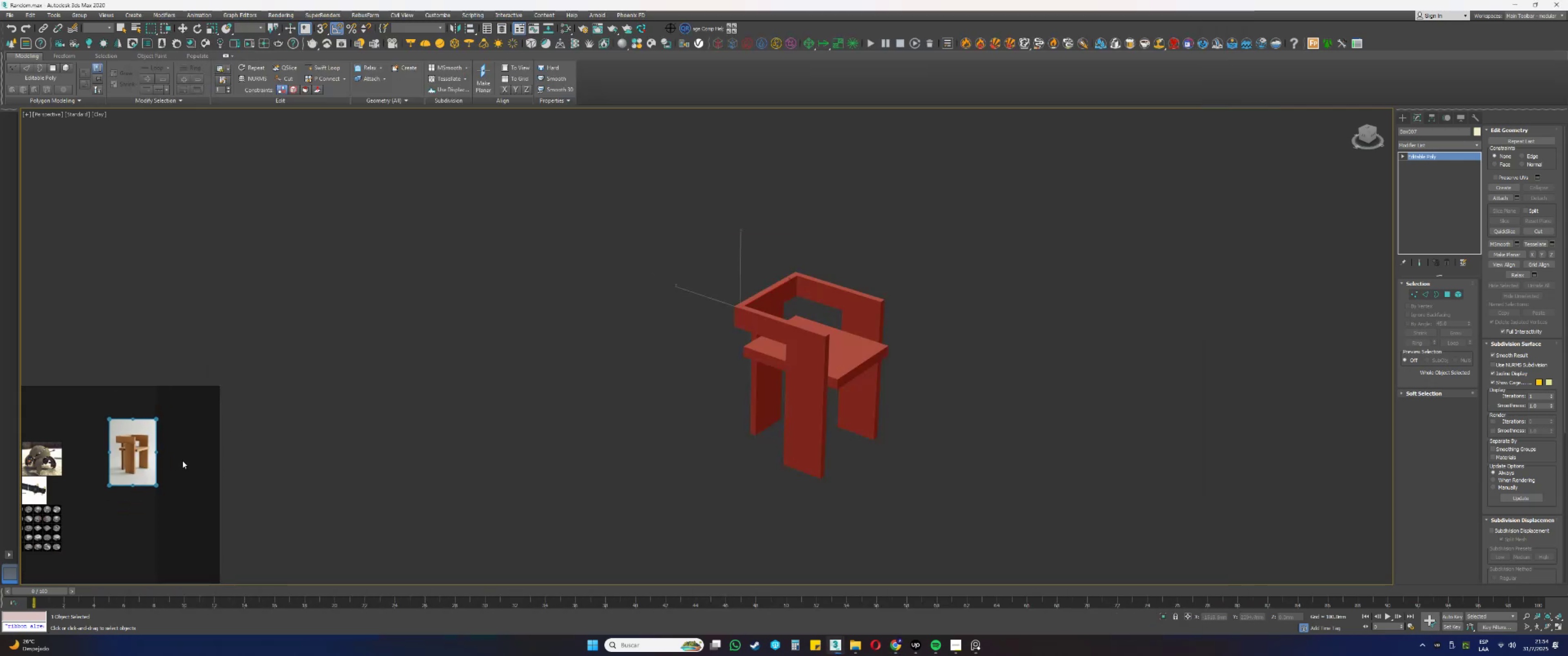 
key(Control+ControlLeft)
 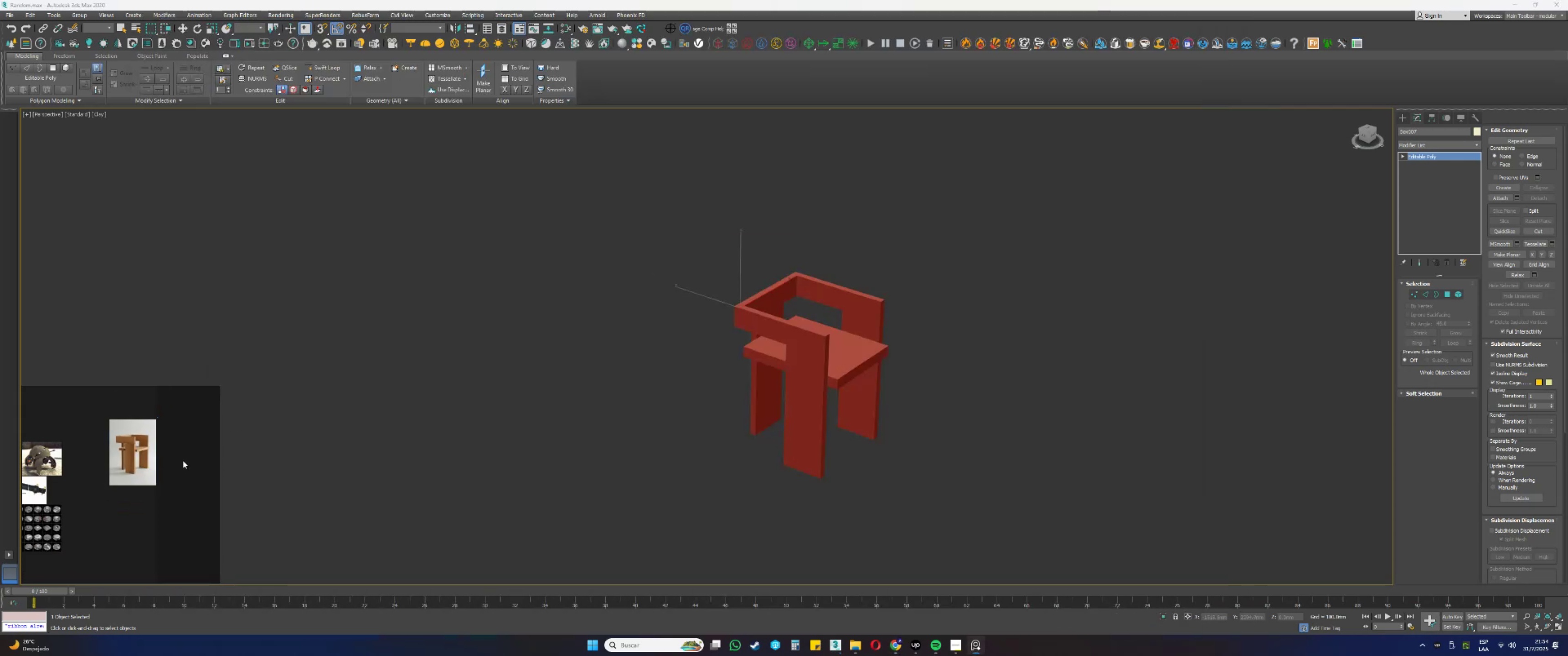 
key(Control+V)
 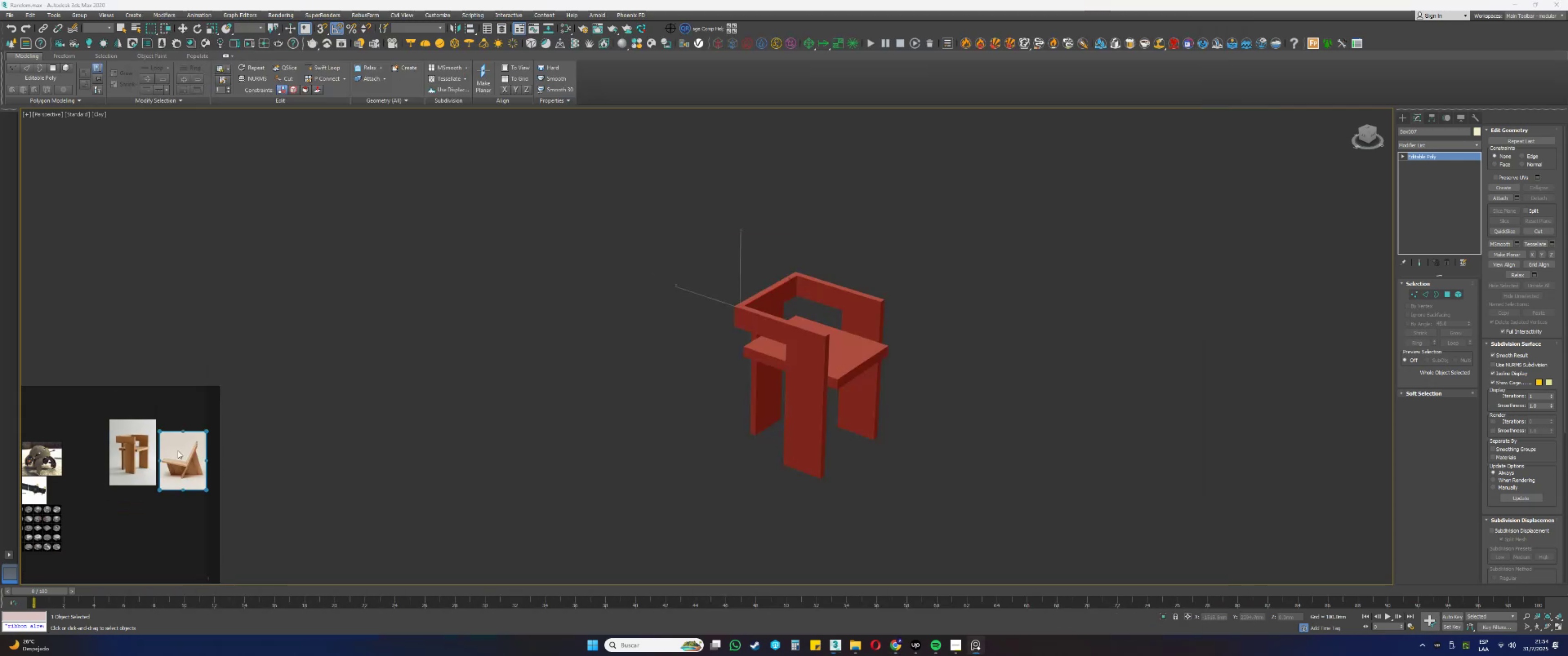 
left_click_drag(start_coordinate=[176, 449], to_coordinate=[173, 437])
 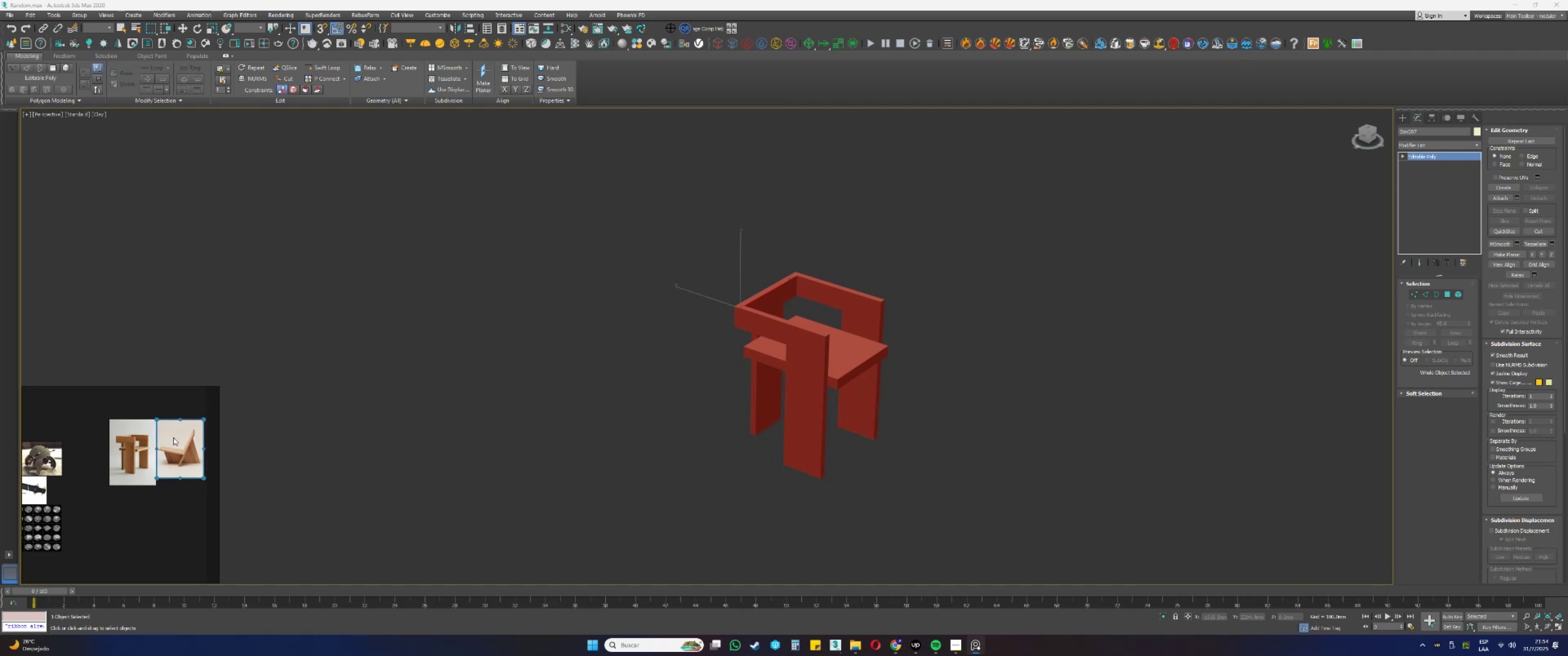 
double_click([173, 437])
 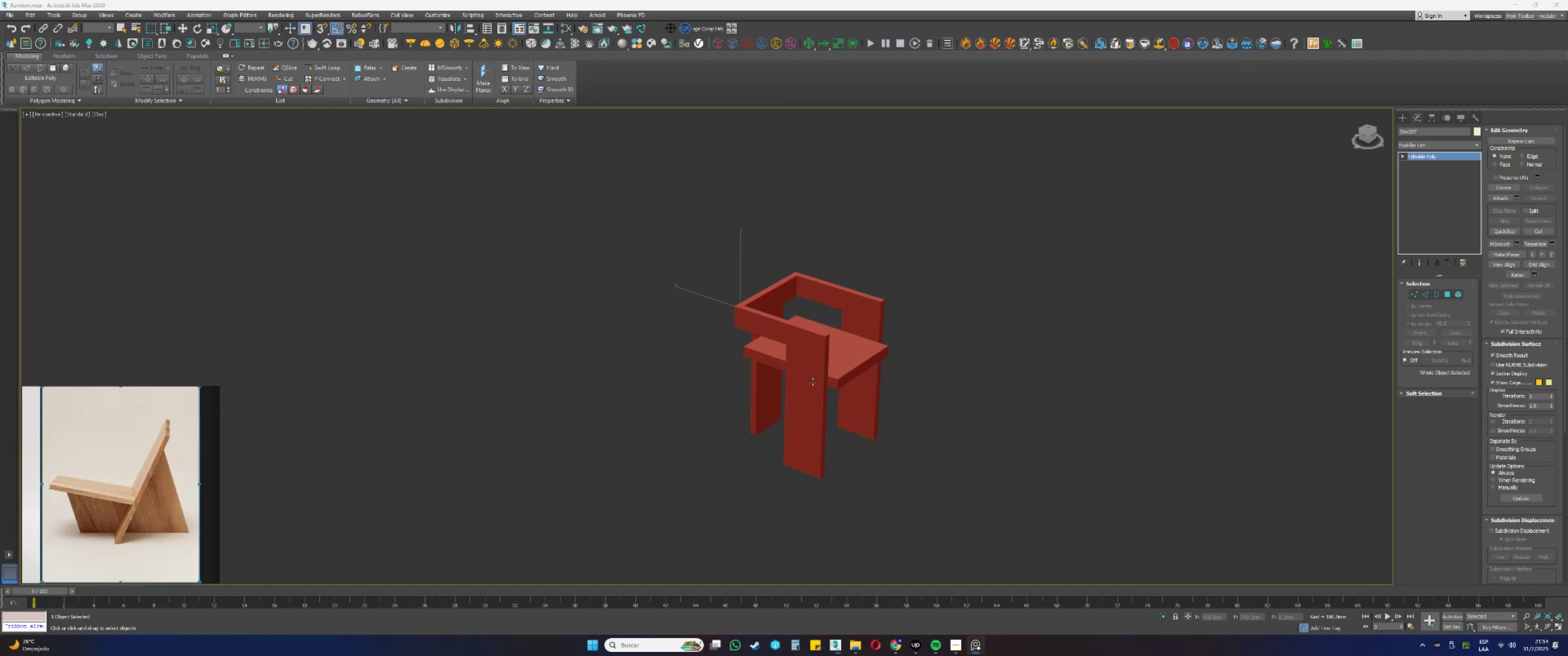 
key(F4)
 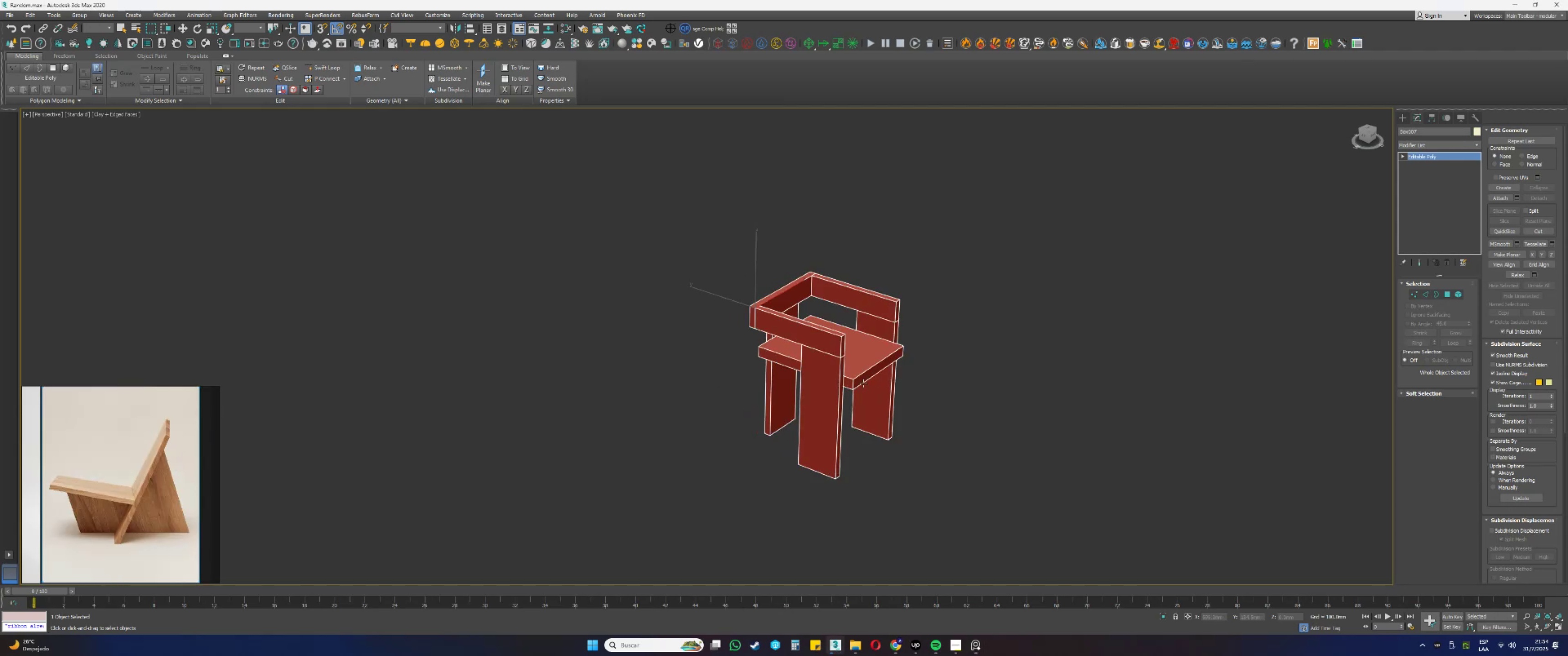 
key(Alt+AltLeft)
 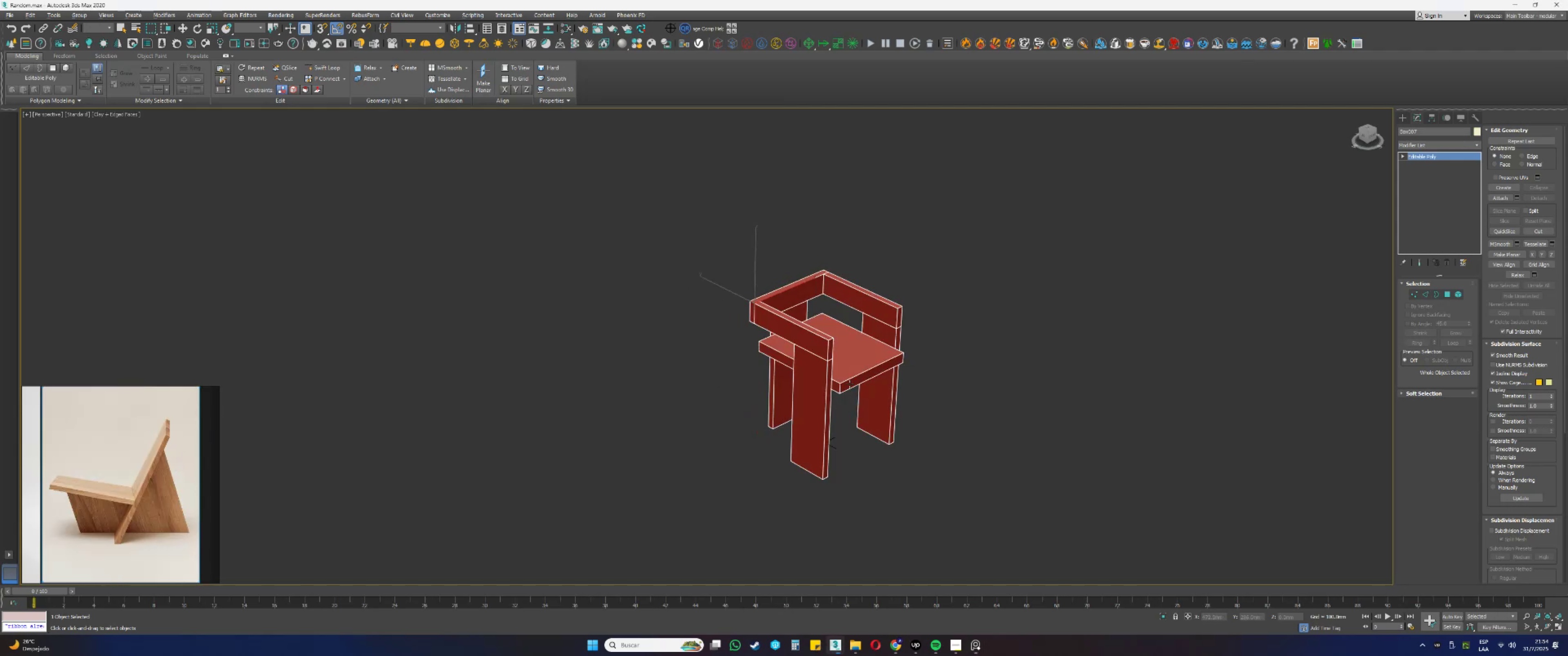 
type(wg)
 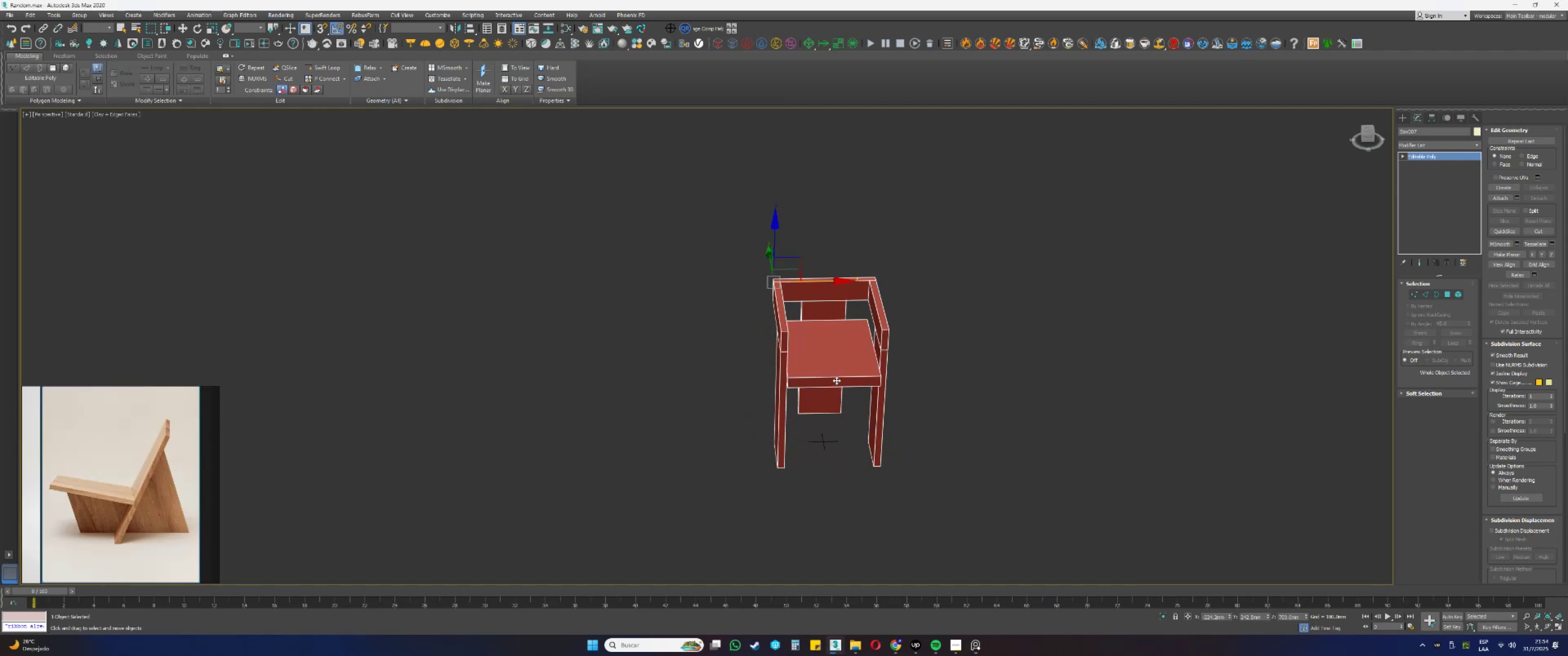 
scroll: coordinate [839, 379], scroll_direction: down, amount: 1.0
 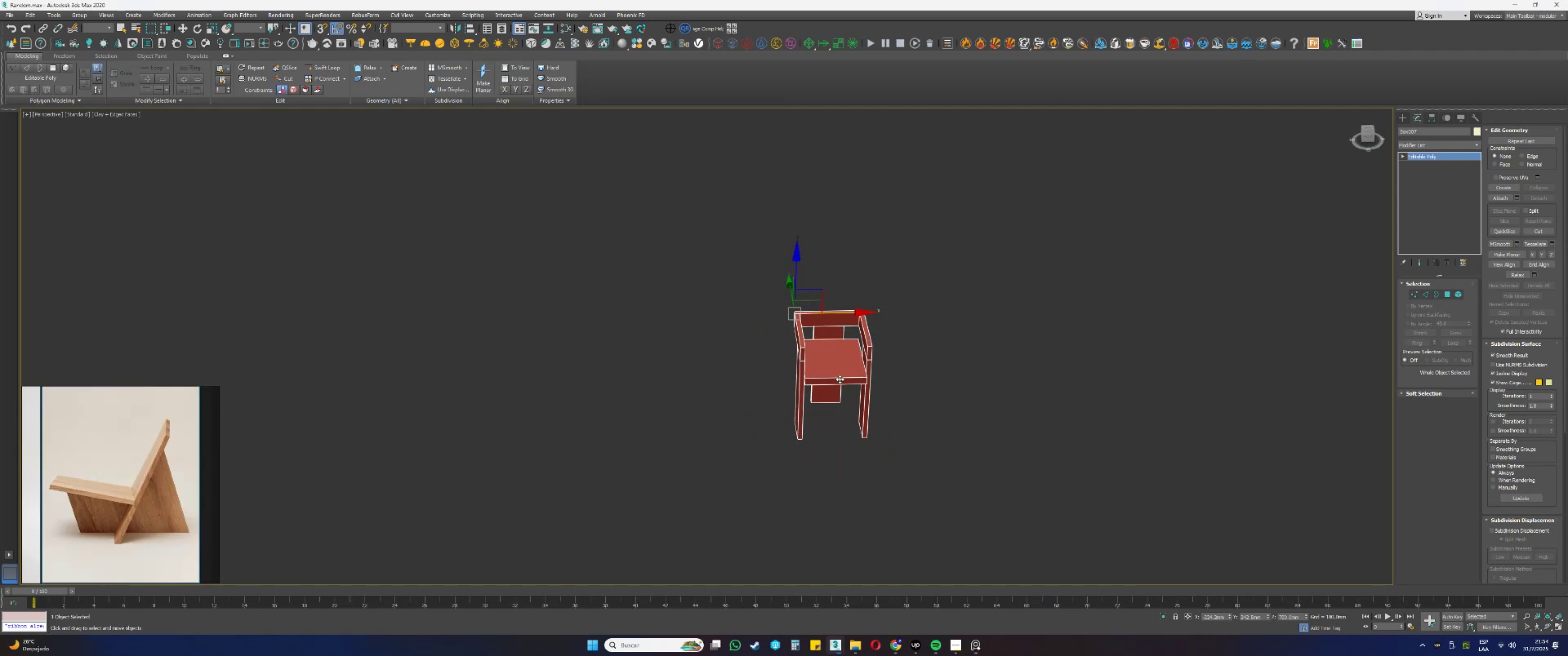 
key(Alt+AltLeft)
 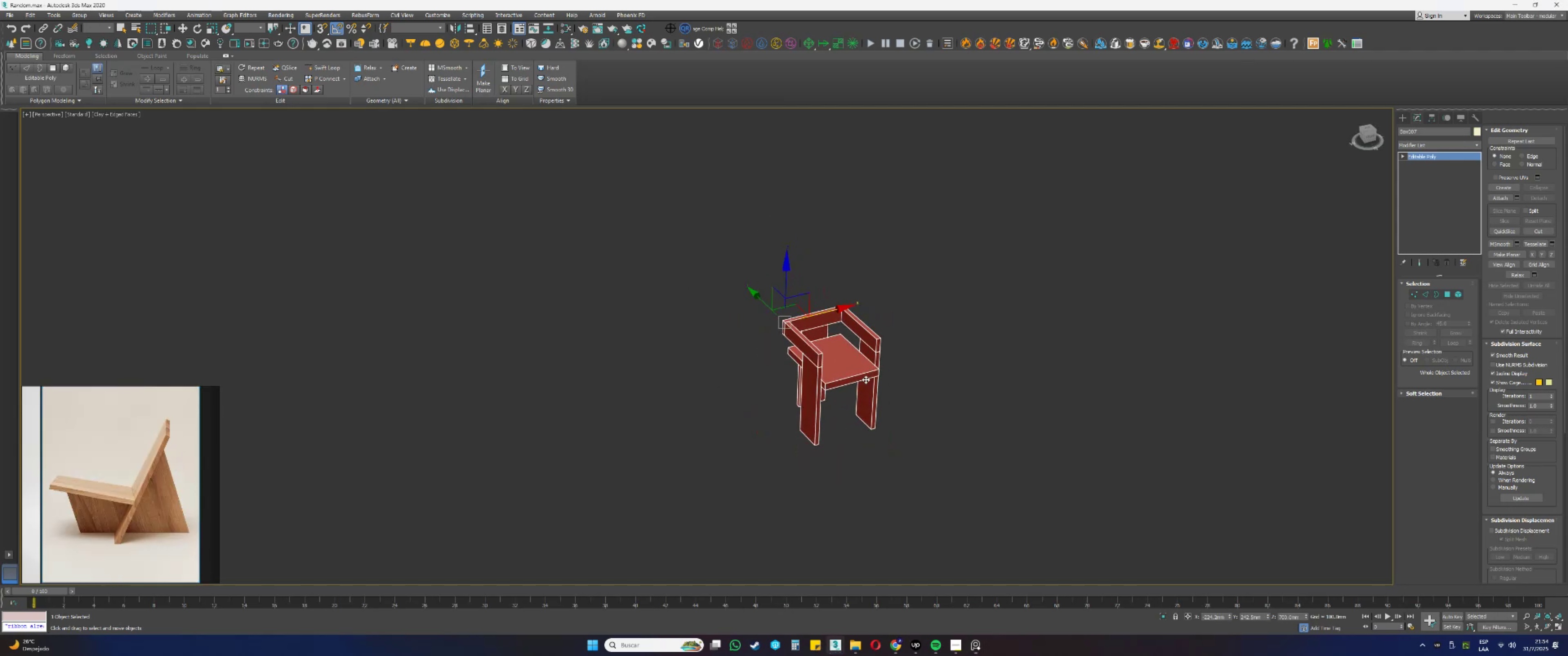 
key(G)
 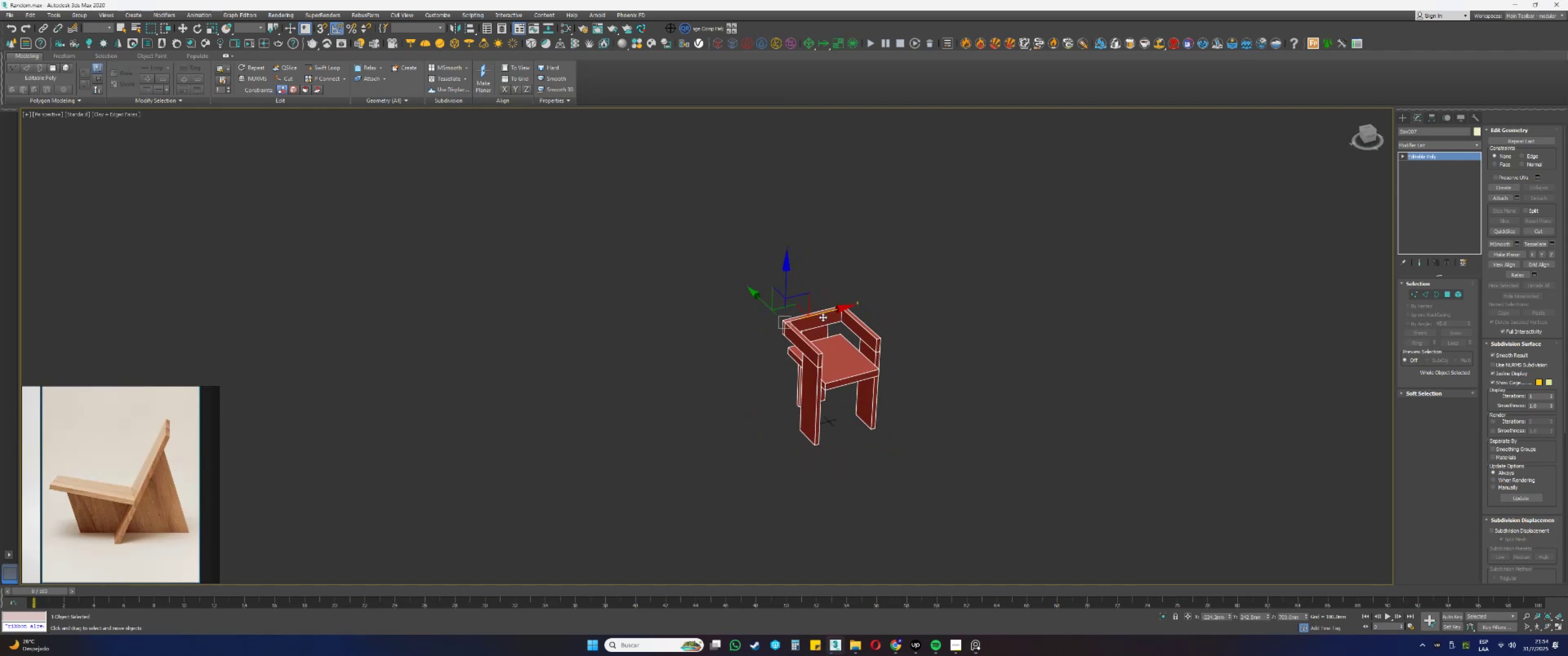 
left_click_drag(start_coordinate=[820, 313], to_coordinate=[980, 273])
 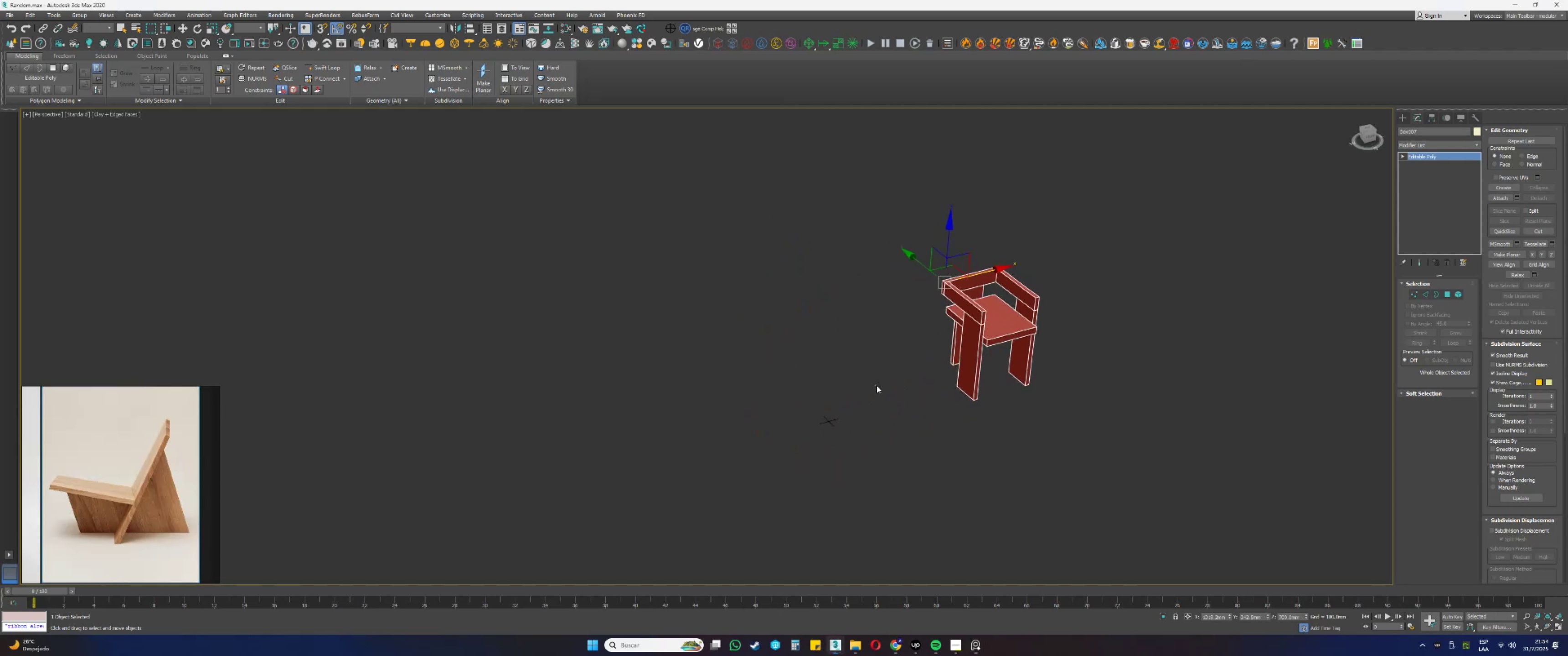 
scroll: coordinate [836, 420], scroll_direction: up, amount: 4.0
 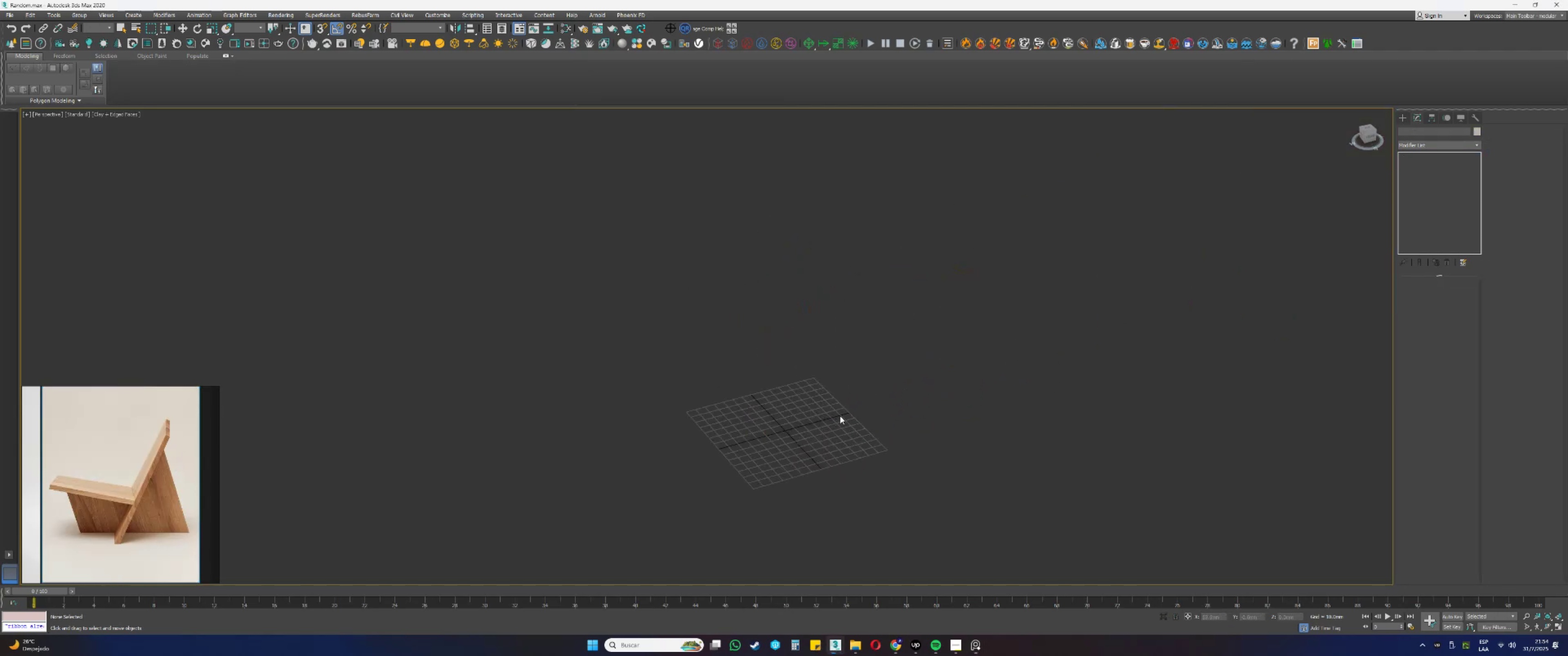 
scroll: coordinate [849, 410], scroll_direction: down, amount: 2.0
 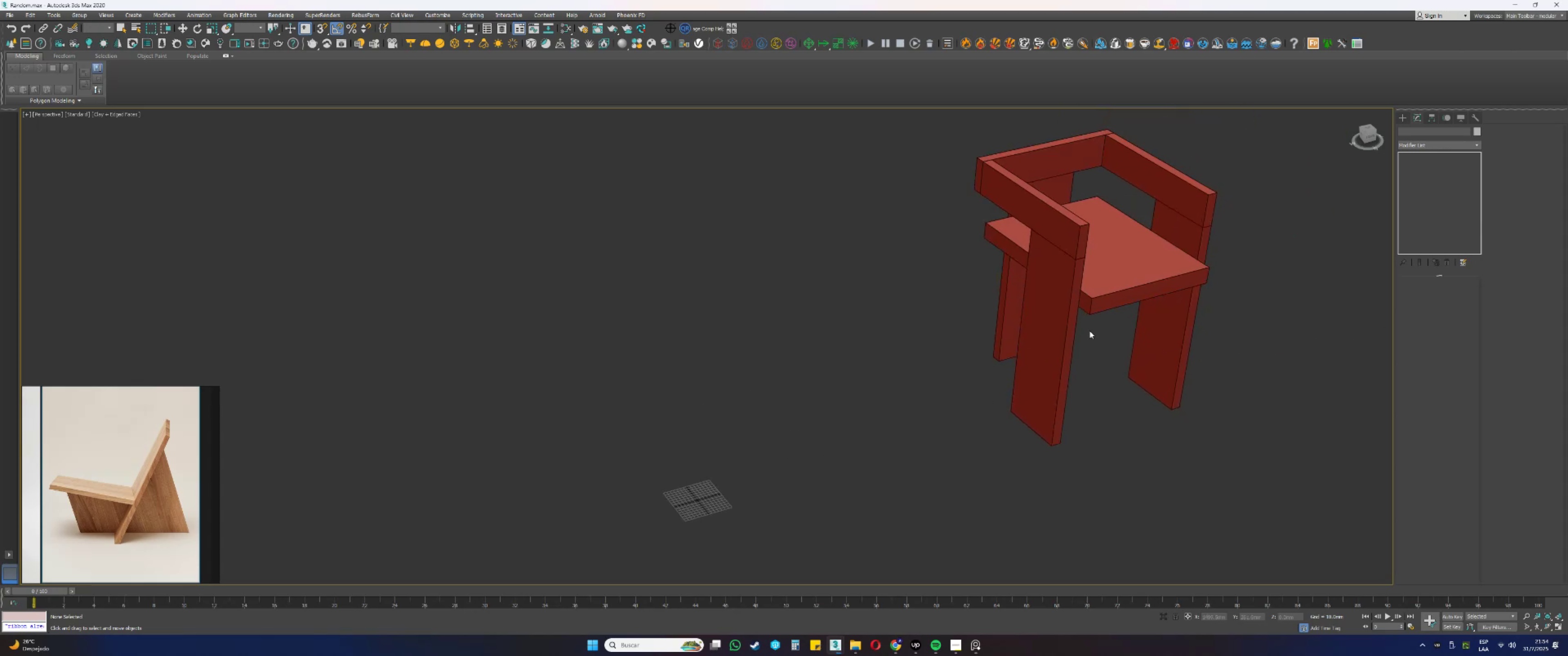 
scroll: coordinate [1026, 310], scroll_direction: up, amount: 6.0
 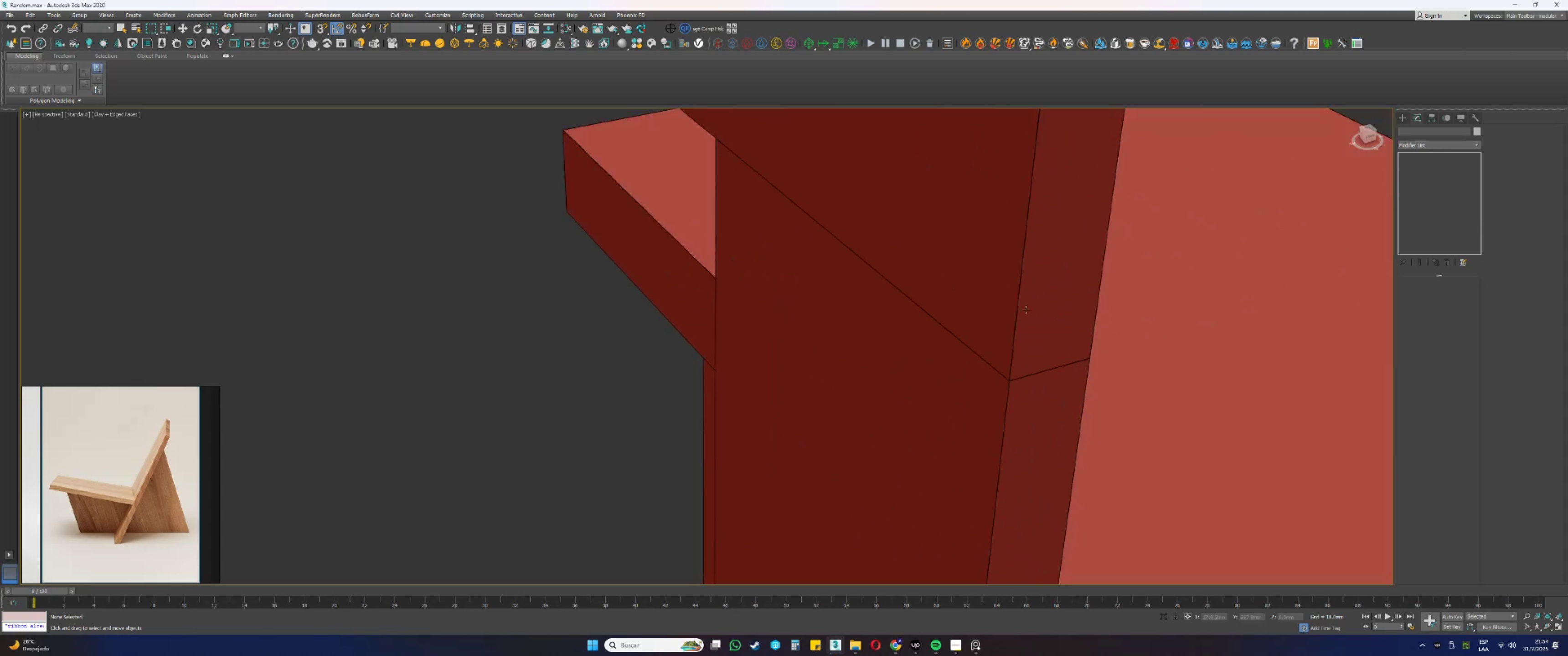 
key(F4)
 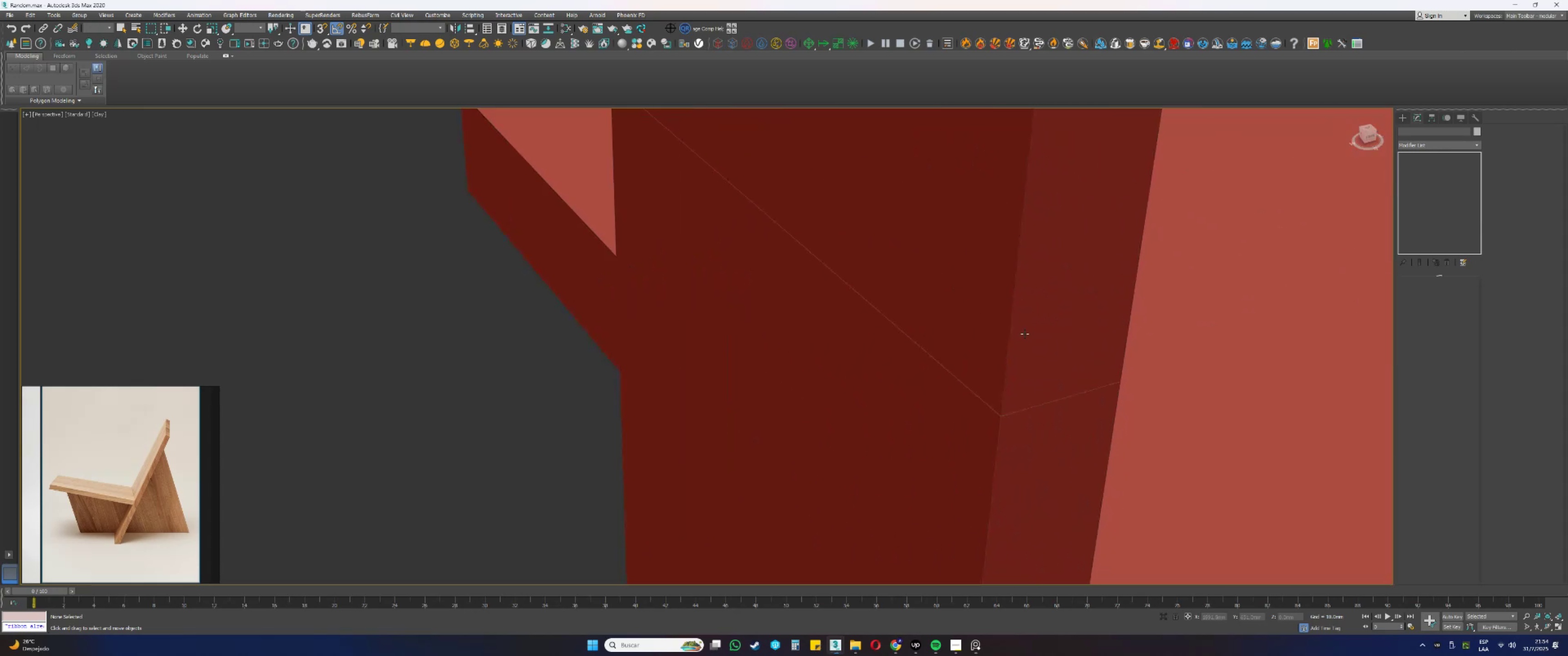 
key(F4)
 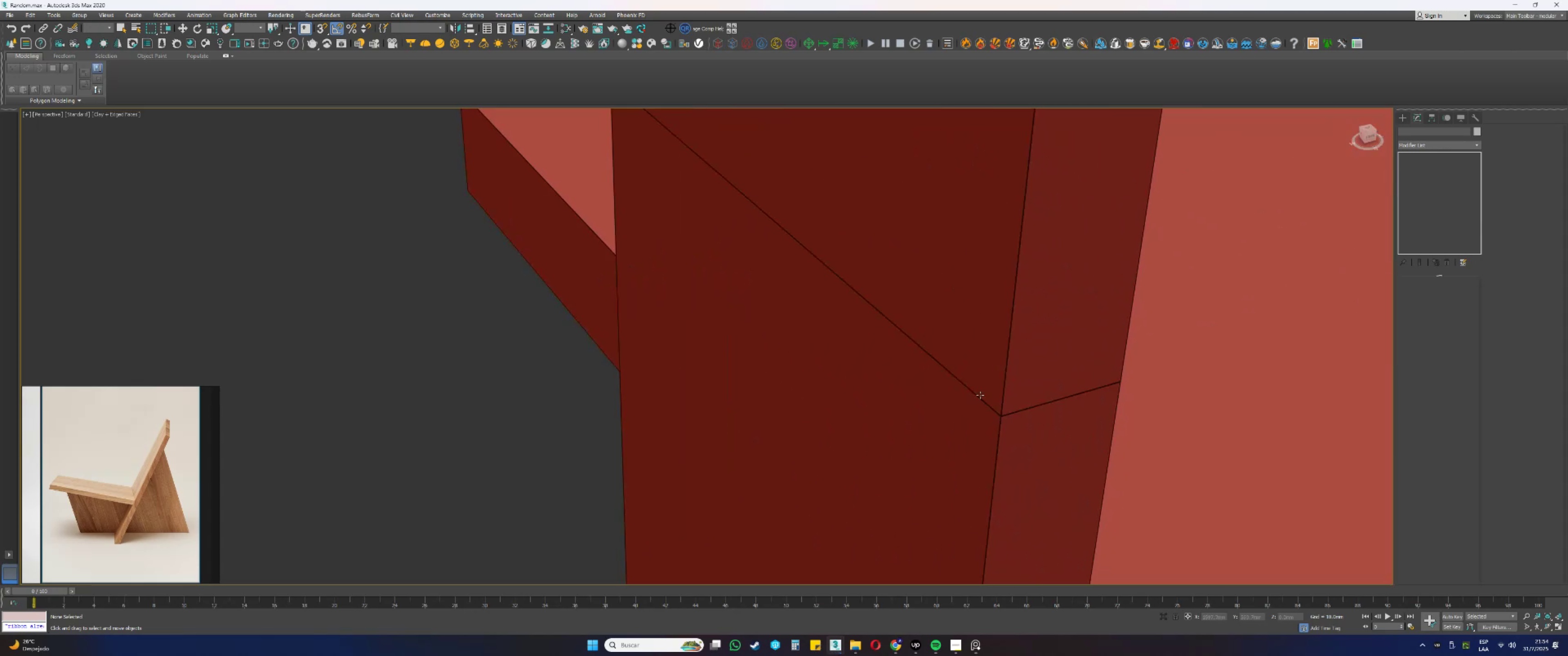 
scroll: coordinate [1027, 415], scroll_direction: up, amount: 5.0
 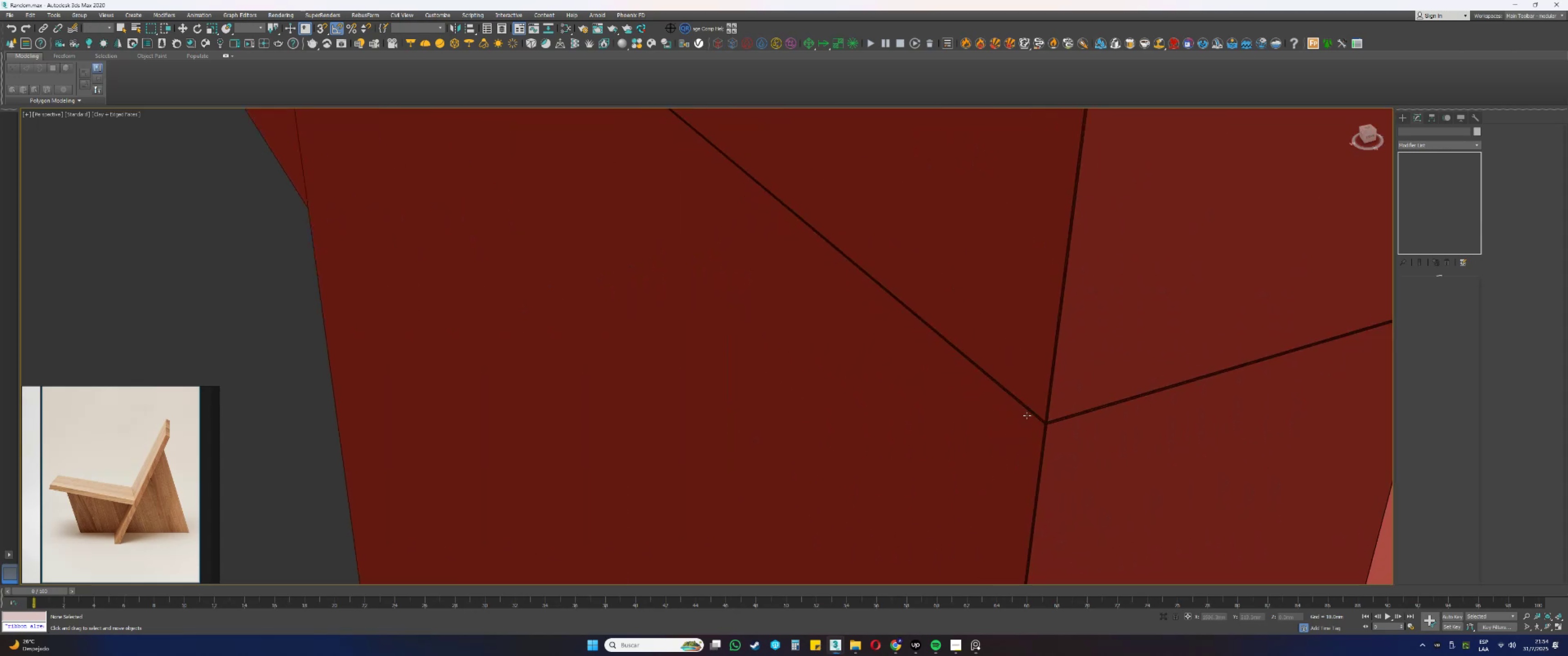 
key(F4)
 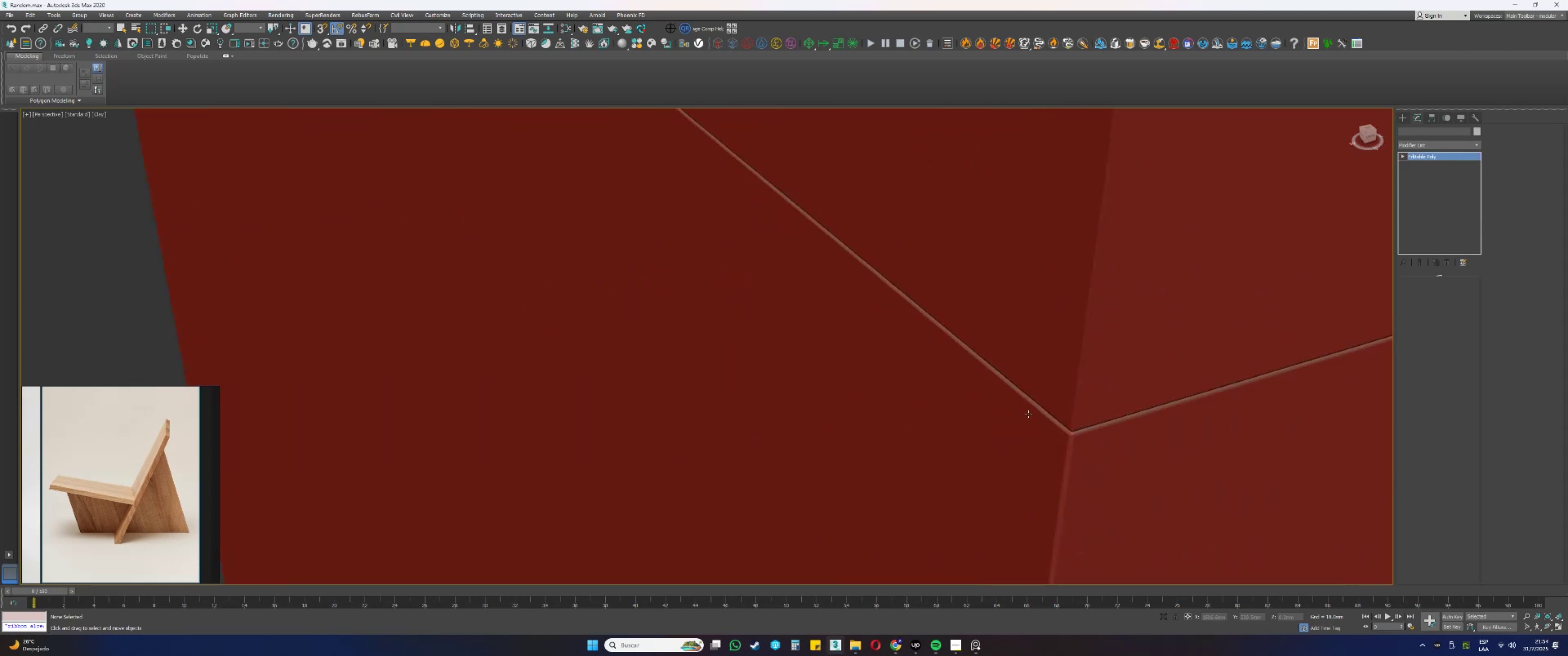 
key(F4)
 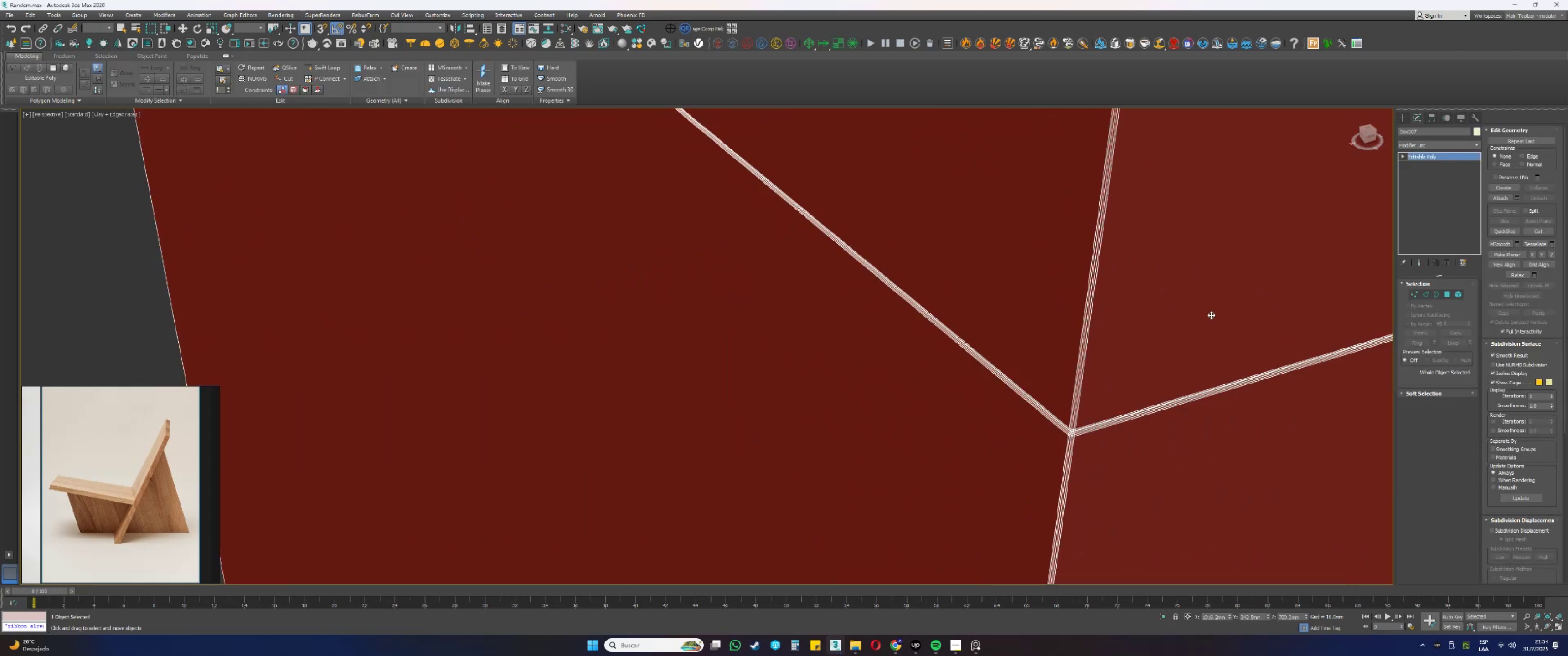 
key(F4)
 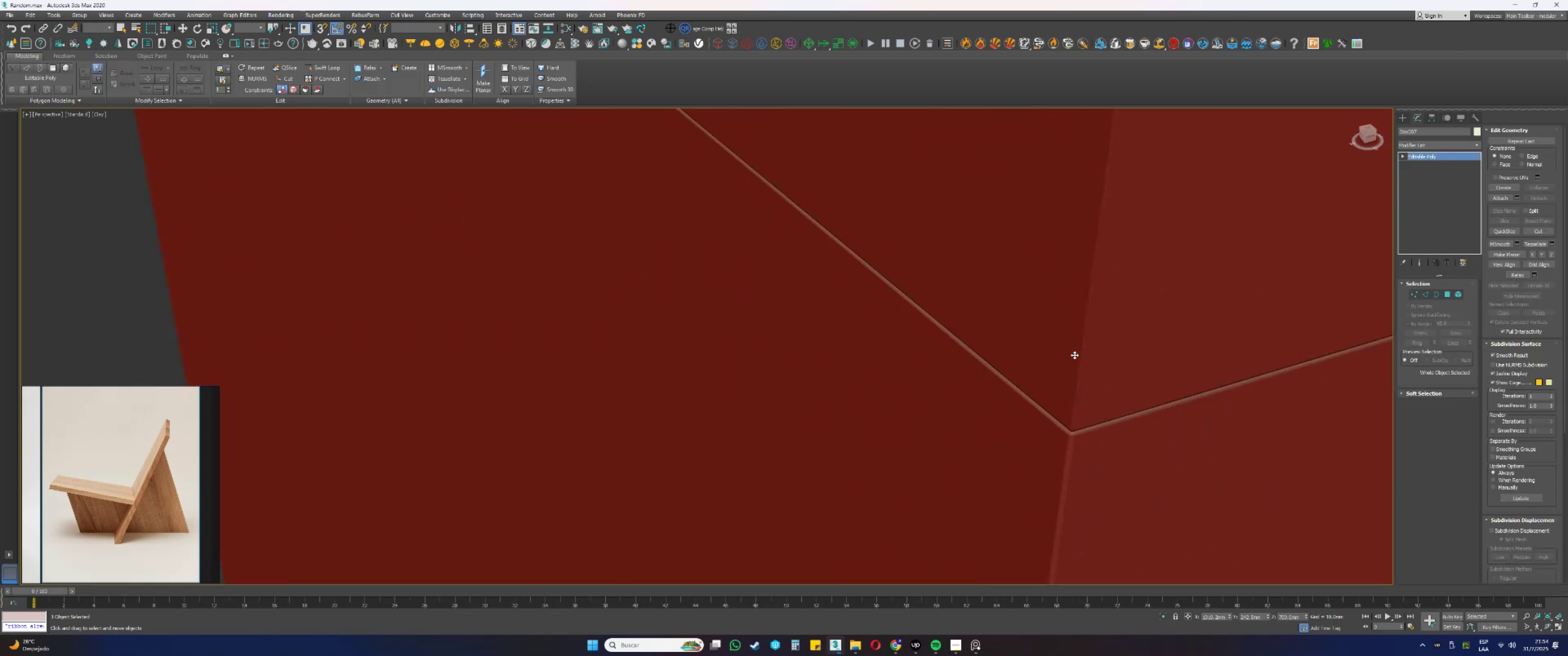 
scroll: coordinate [1089, 358], scroll_direction: down, amount: 22.0
 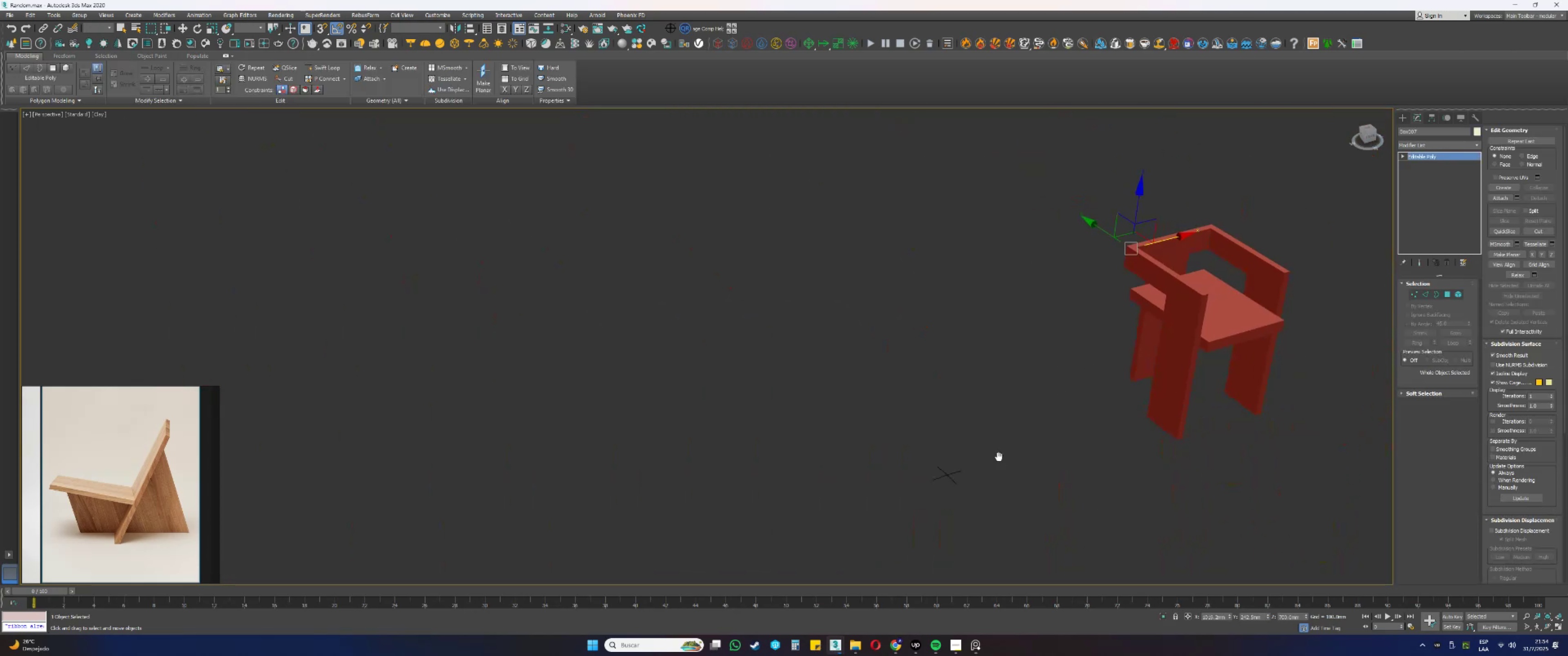 
scroll: coordinate [948, 444], scroll_direction: up, amount: 2.0
 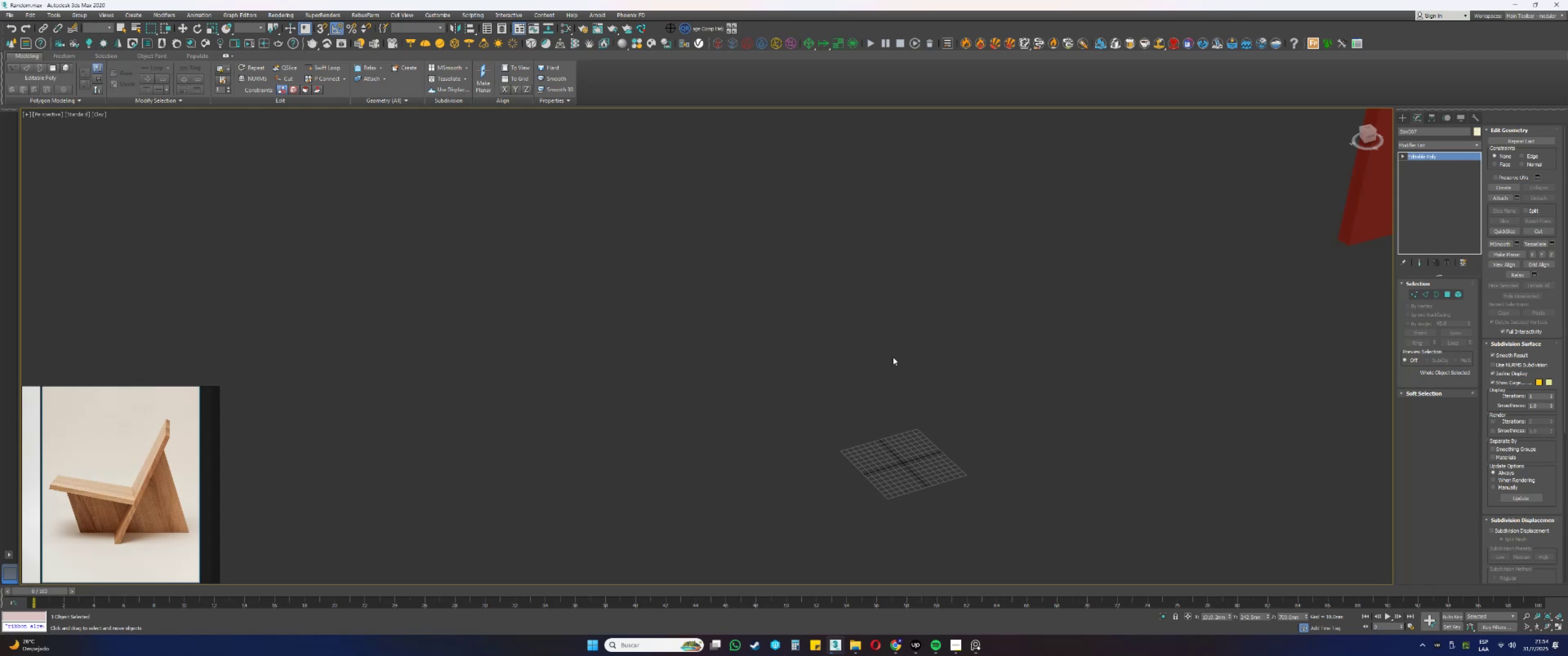 
wait(11.12)
 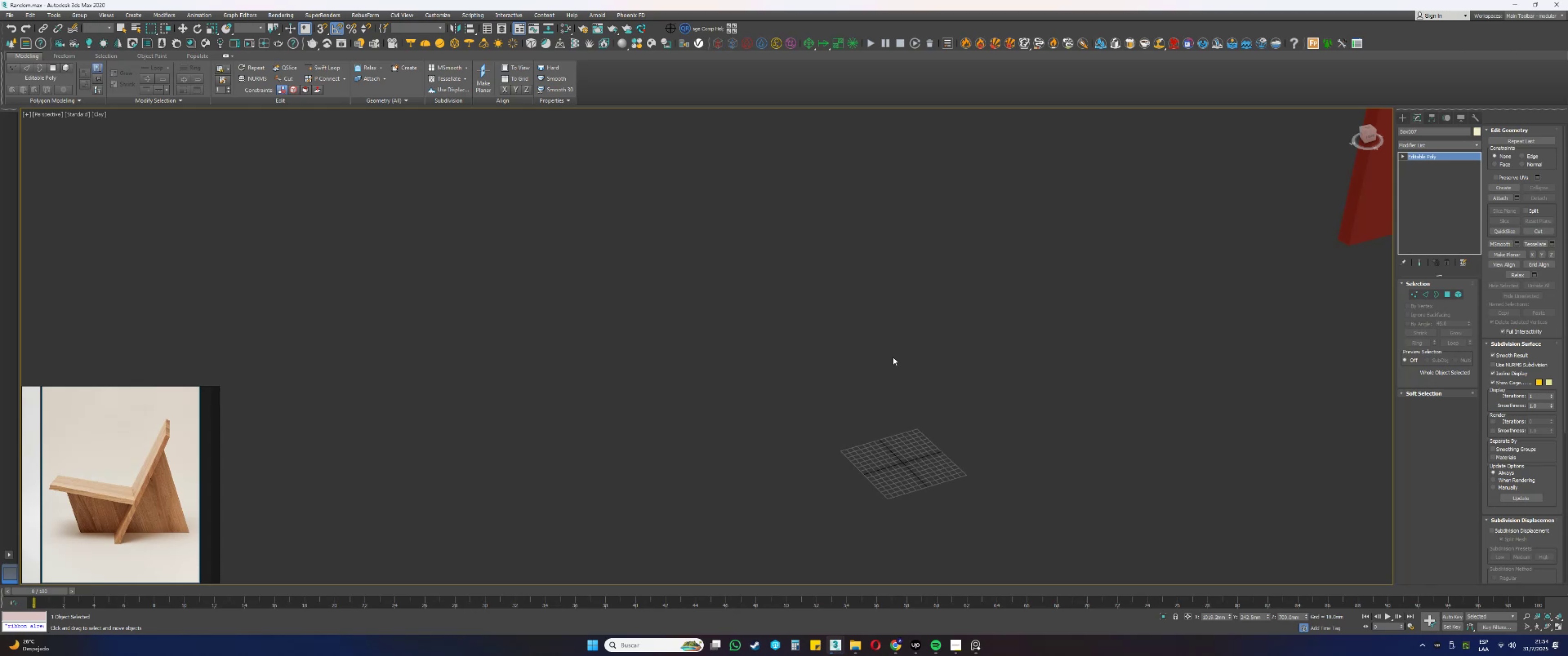 
left_click([1400, 123])
 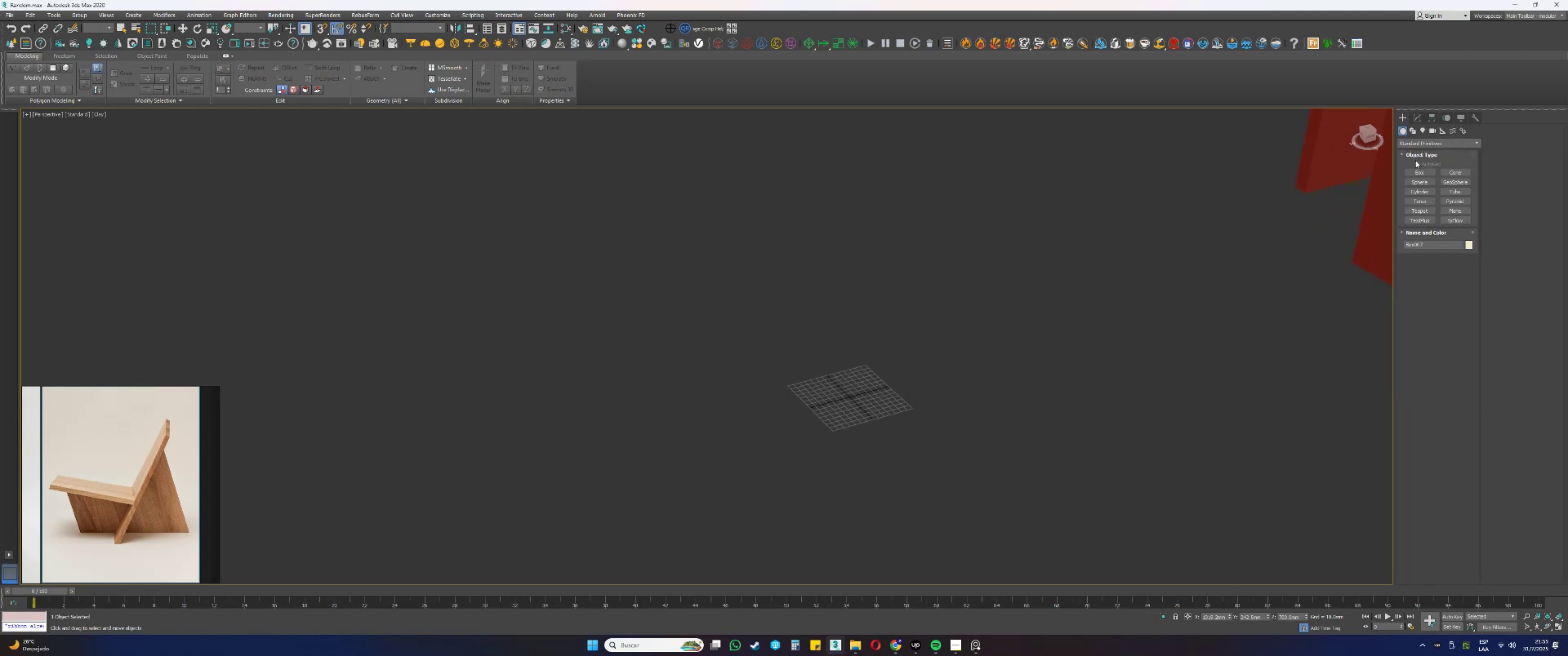 
left_click([1418, 169])
 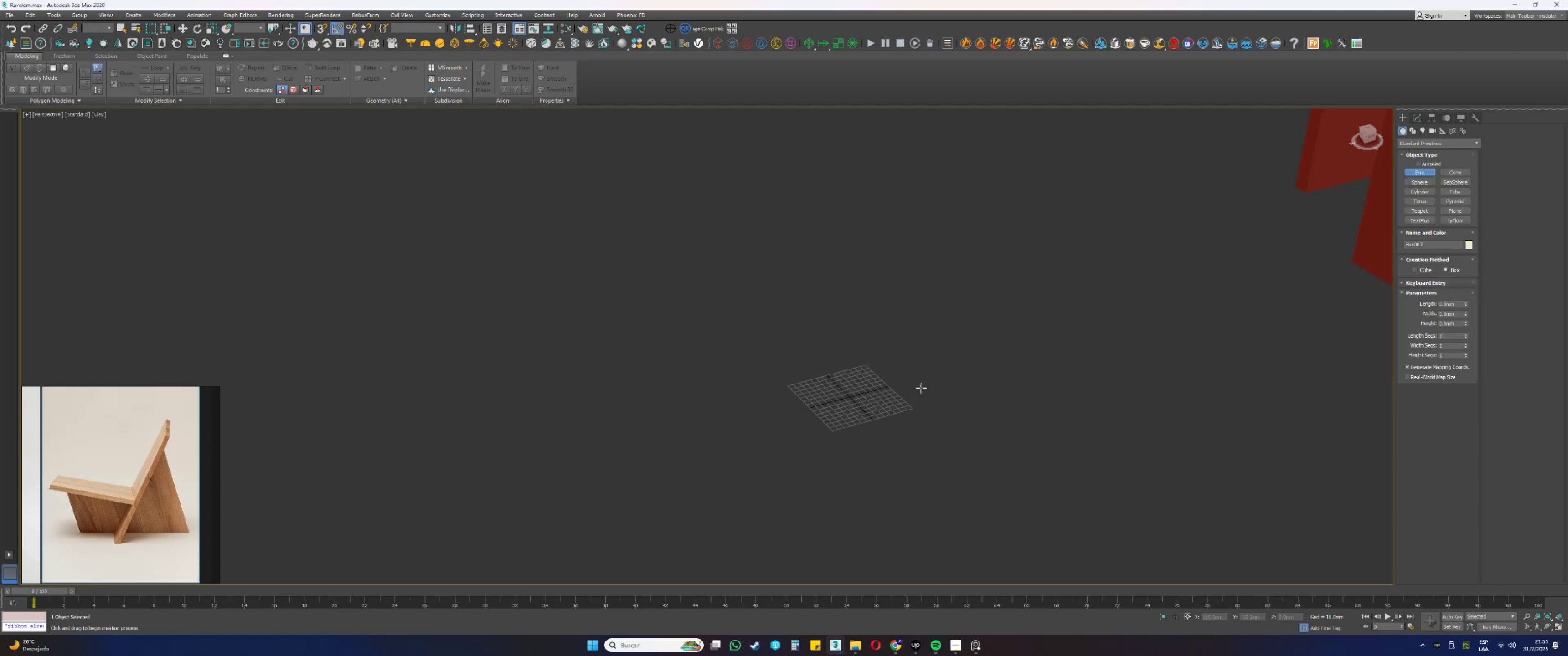 
left_click_drag(start_coordinate=[896, 359], to_coordinate=[798, 621])
 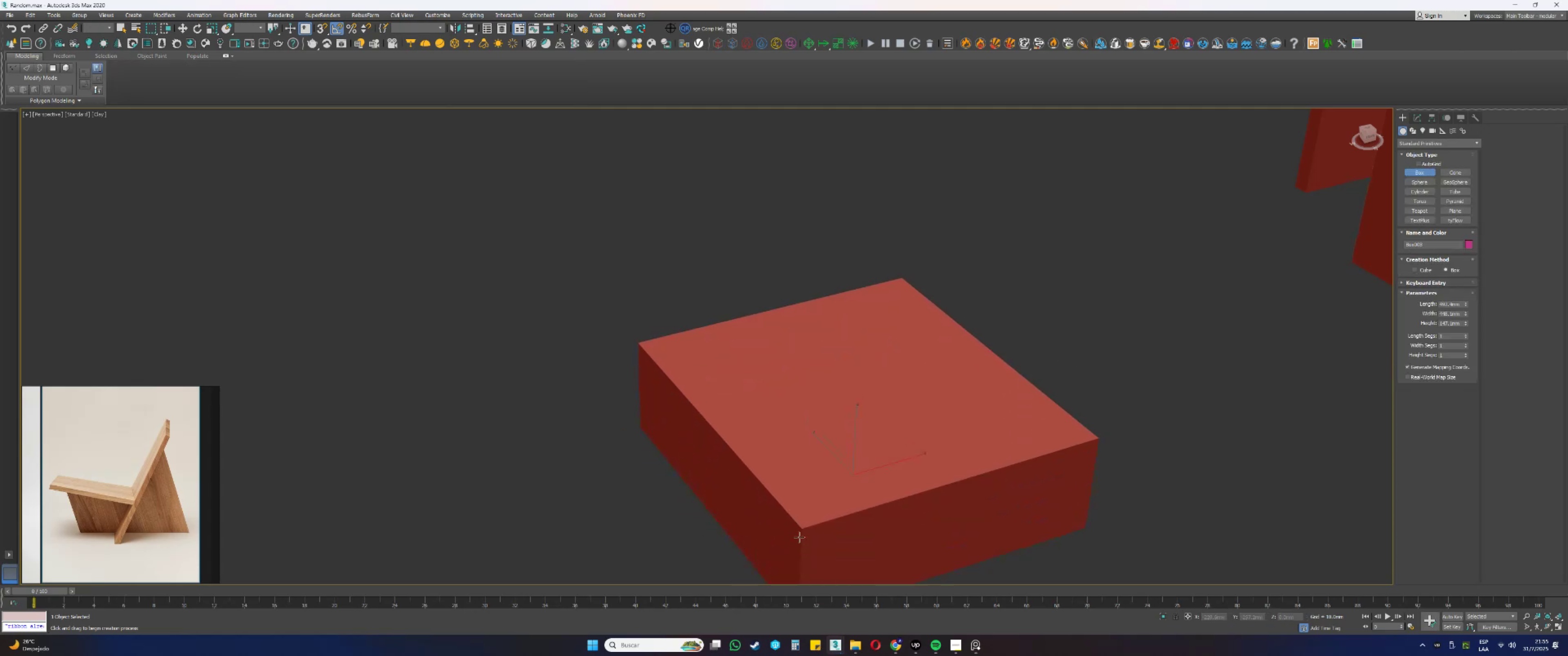 
left_click([796, 552])
 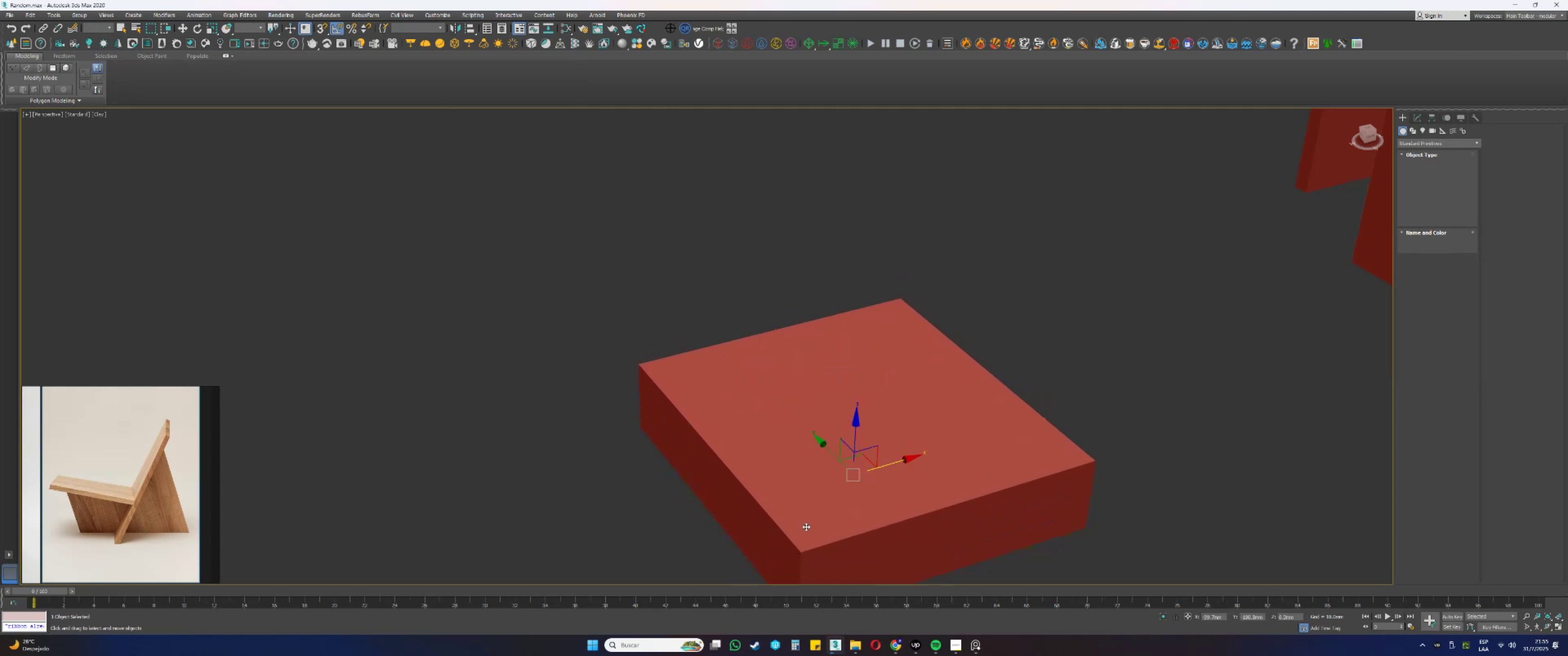 
scroll: coordinate [849, 450], scroll_direction: down, amount: 2.0
 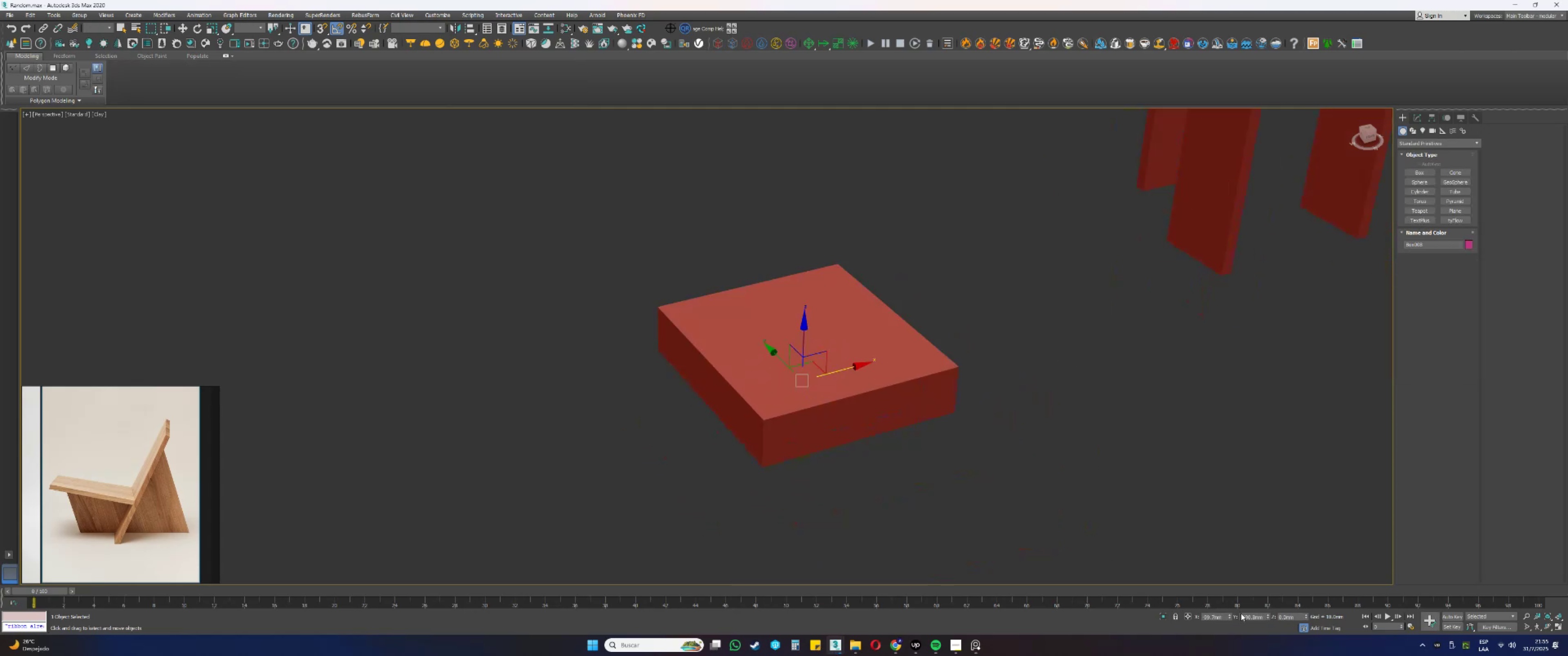 
right_click([1230, 617])
 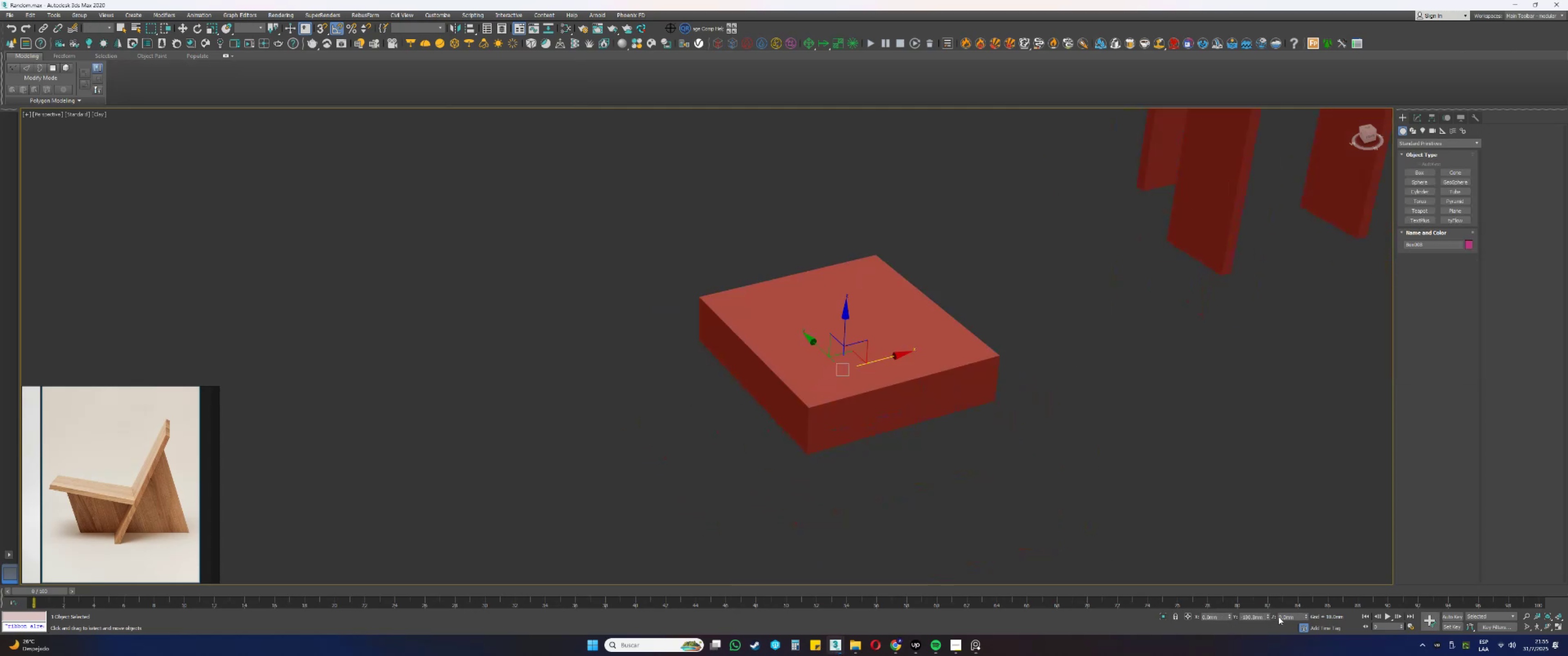 
right_click([1274, 618])
 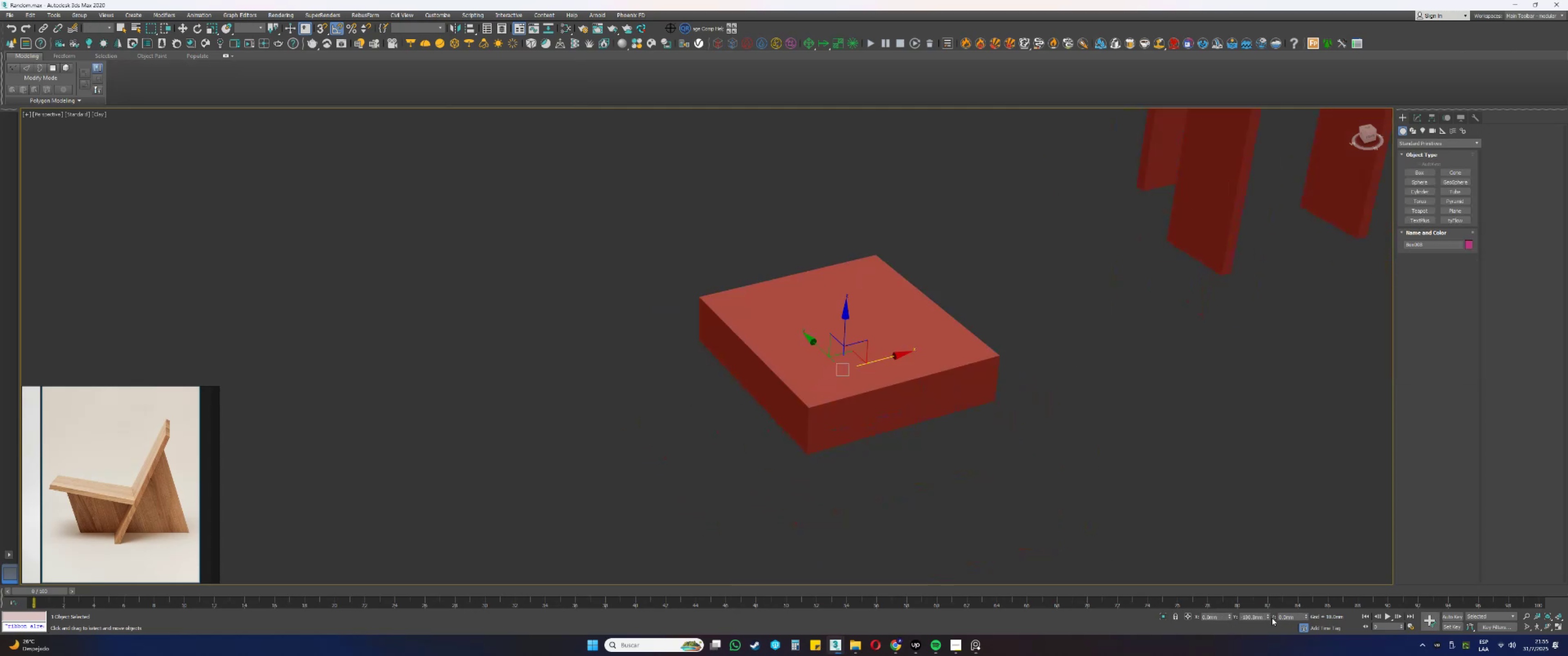 
triple_click([1269, 618])
 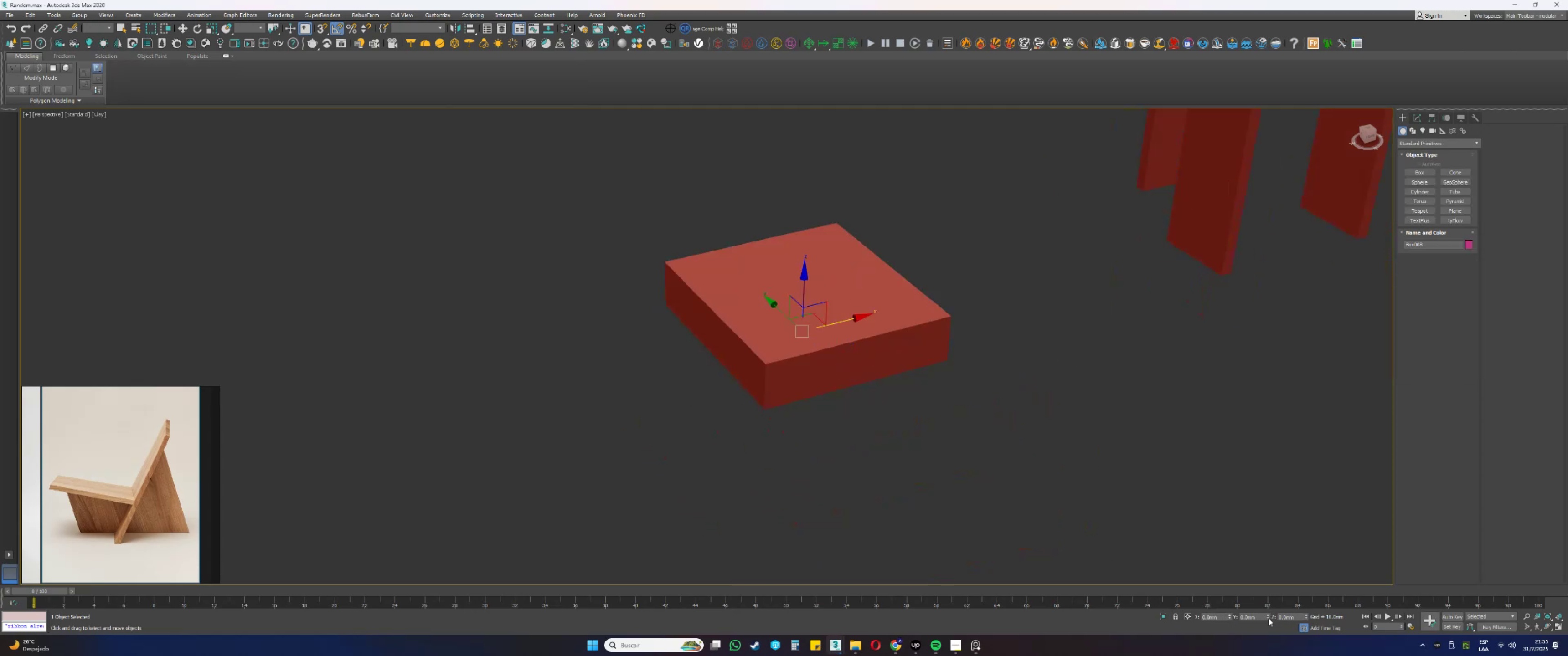 
triple_click([1269, 618])
 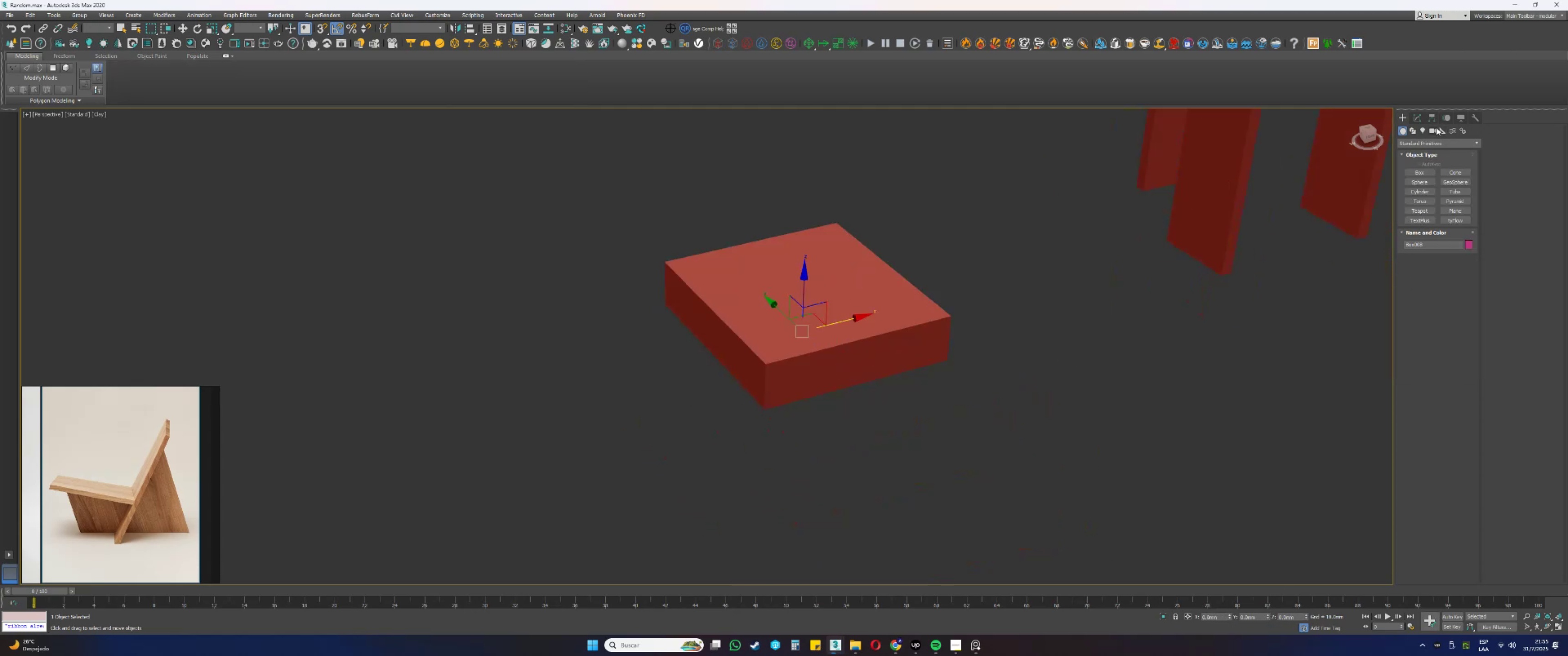 
left_click([1418, 118])
 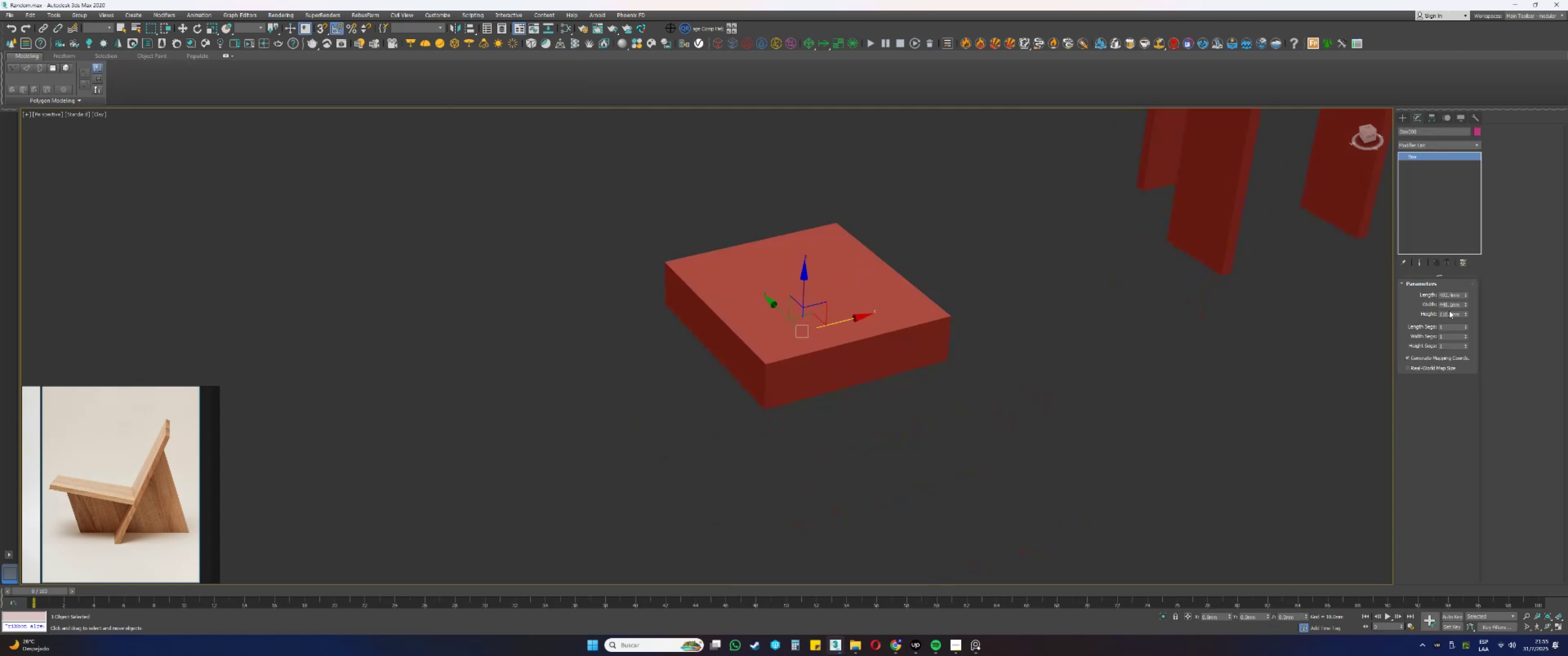 
double_click([1451, 314])
 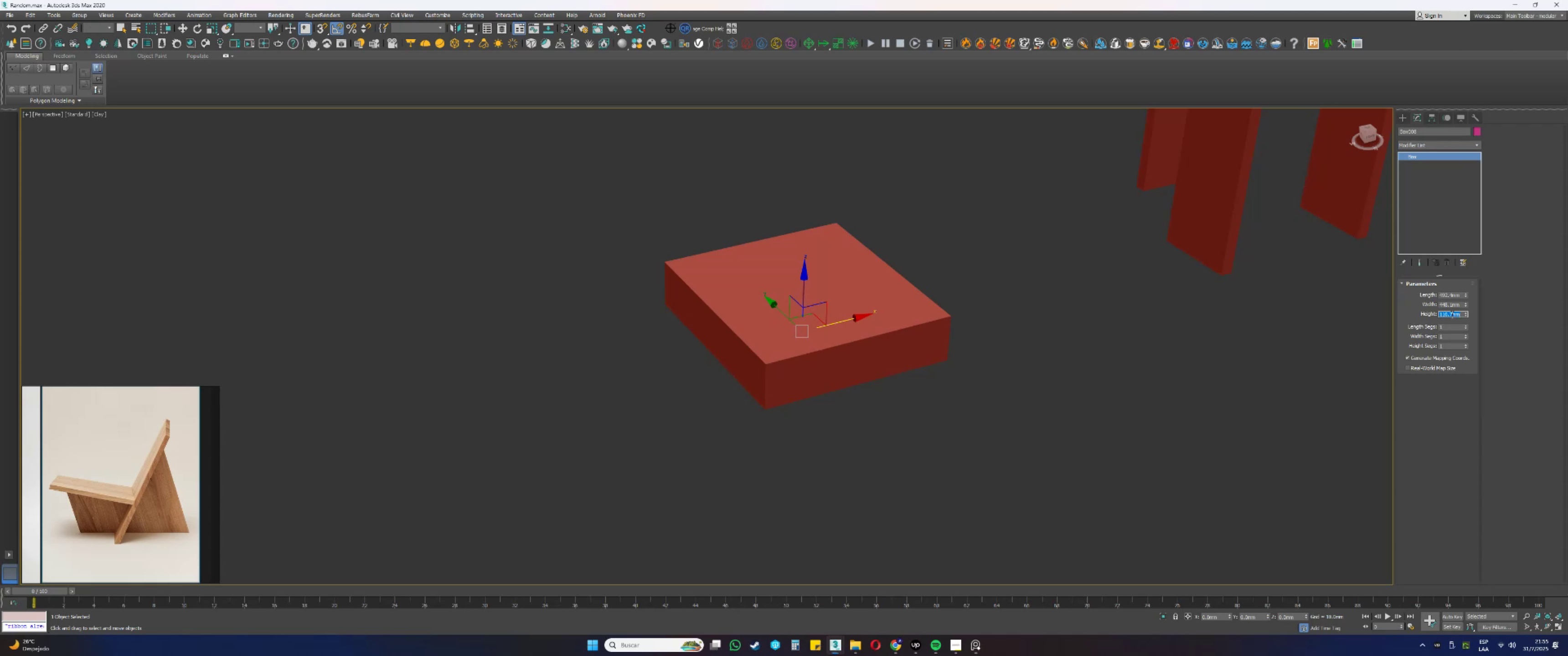 
key(Numpad2)
 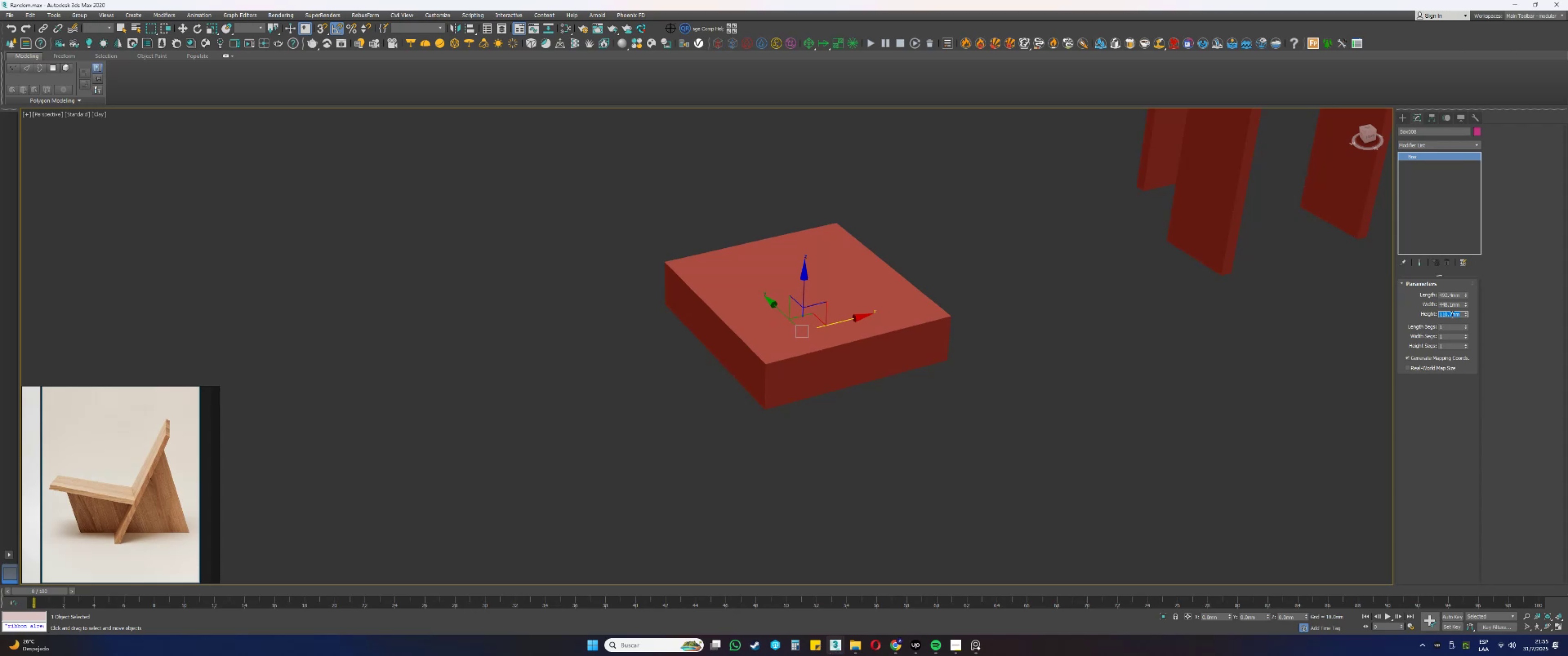 
key(Numpad5)
 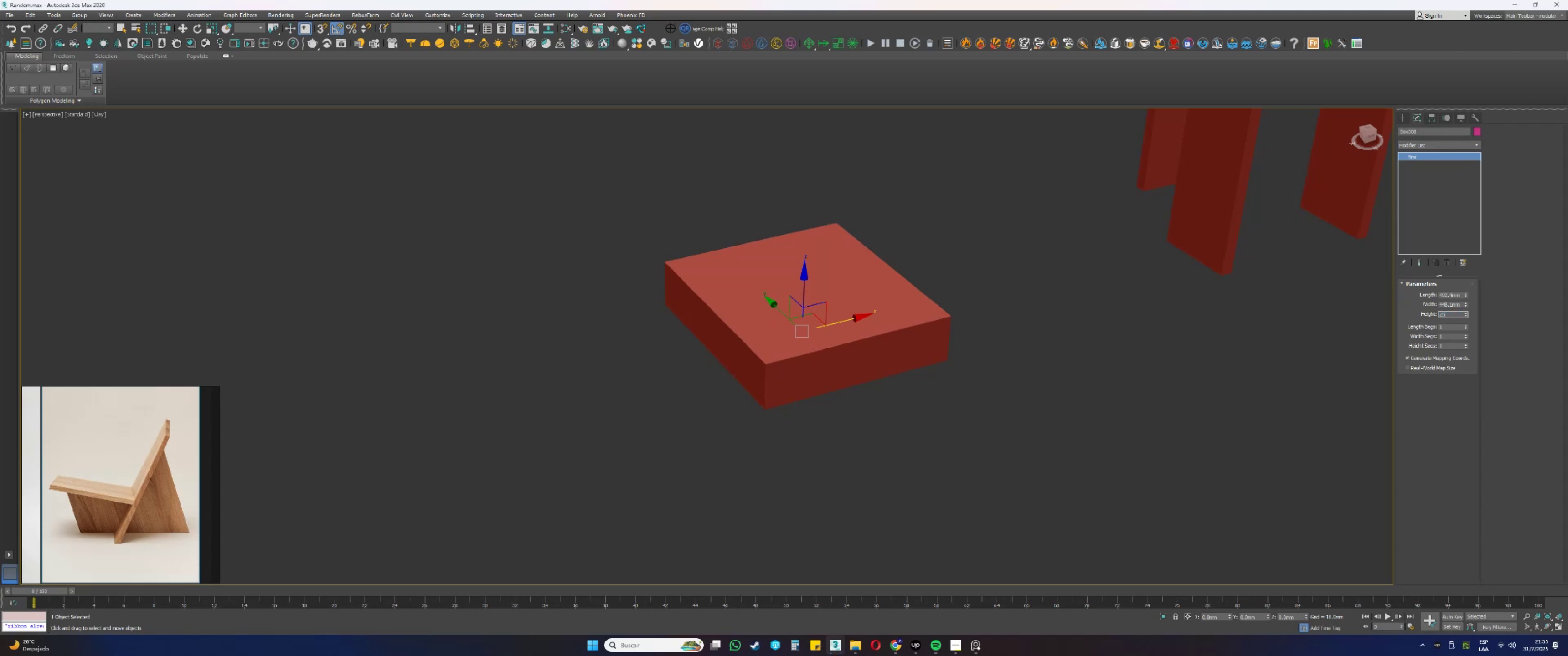 
key(NumpadEnter)
 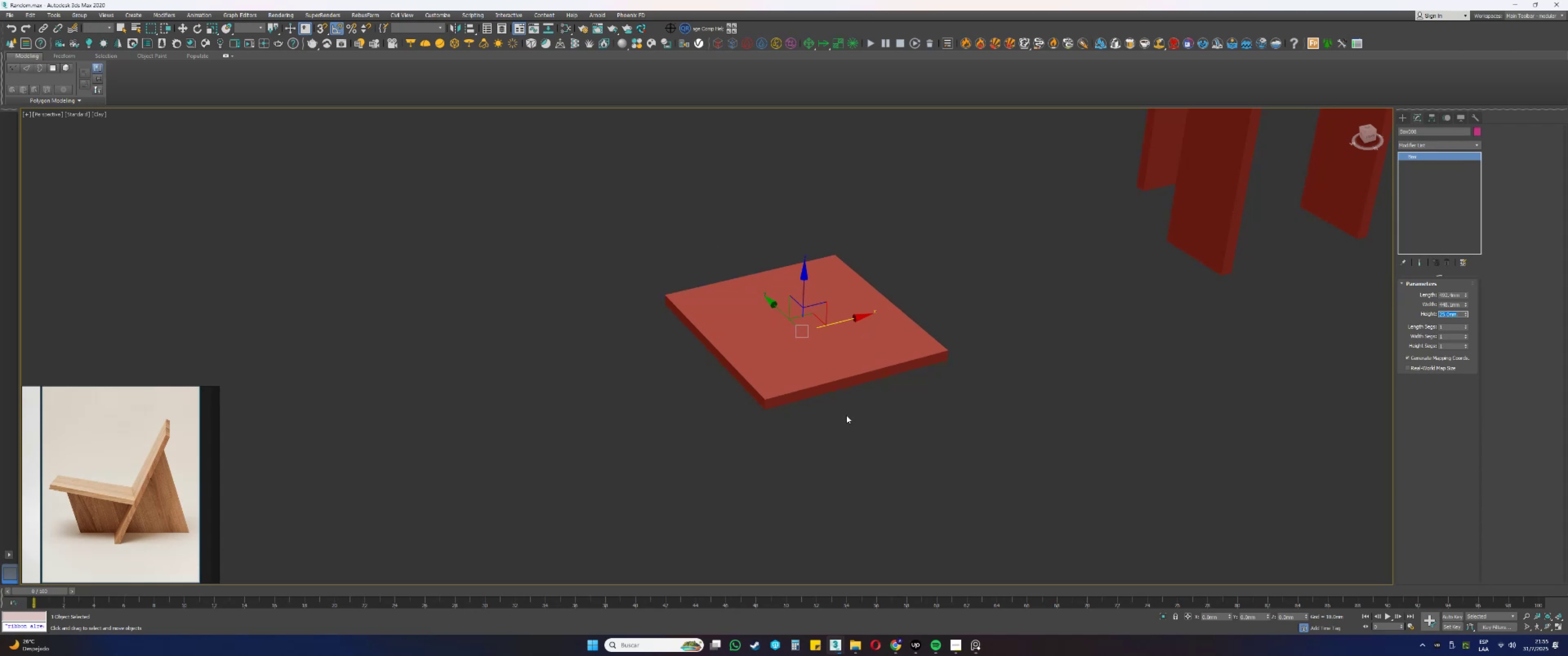 
scroll: coordinate [864, 357], scroll_direction: up, amount: 2.0
 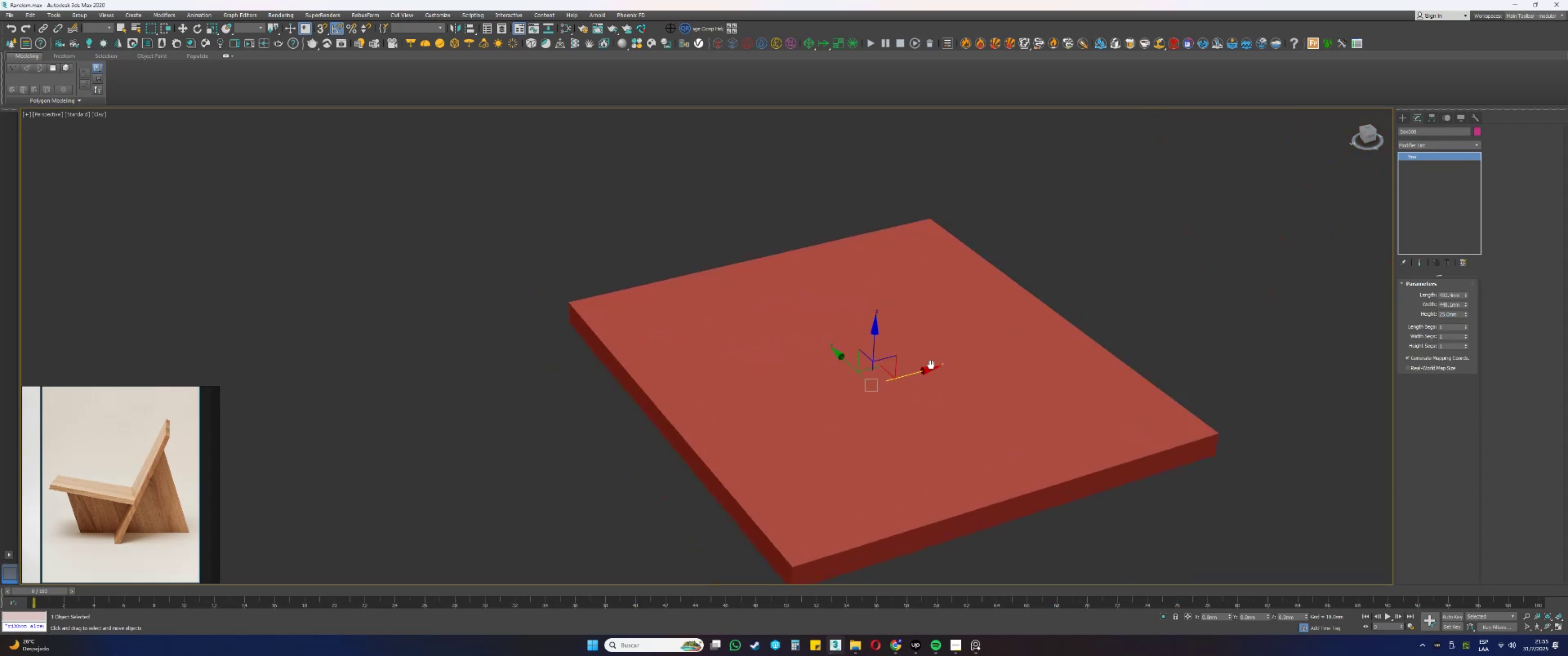 
scroll: coordinate [938, 365], scroll_direction: down, amount: 1.0
 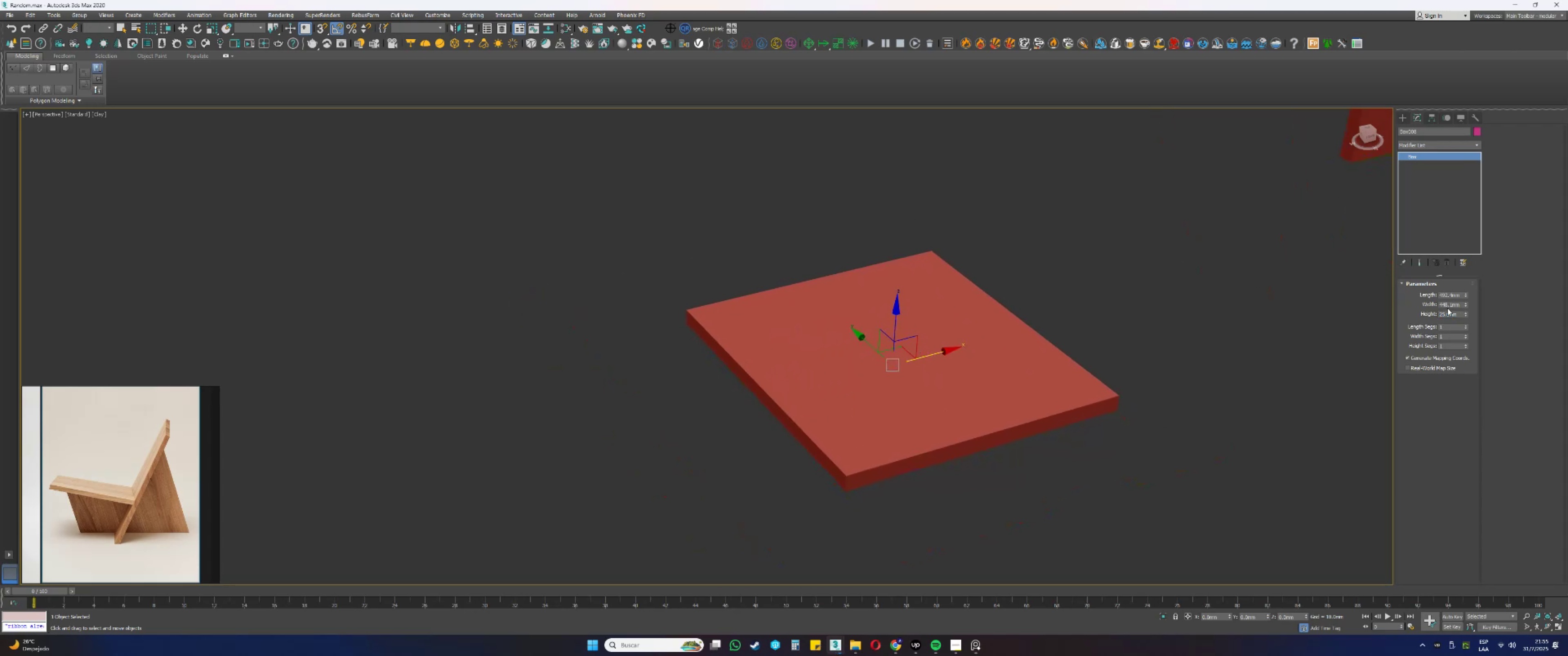 
left_click_drag(start_coordinate=[1463, 305], to_coordinate=[1459, 295])
 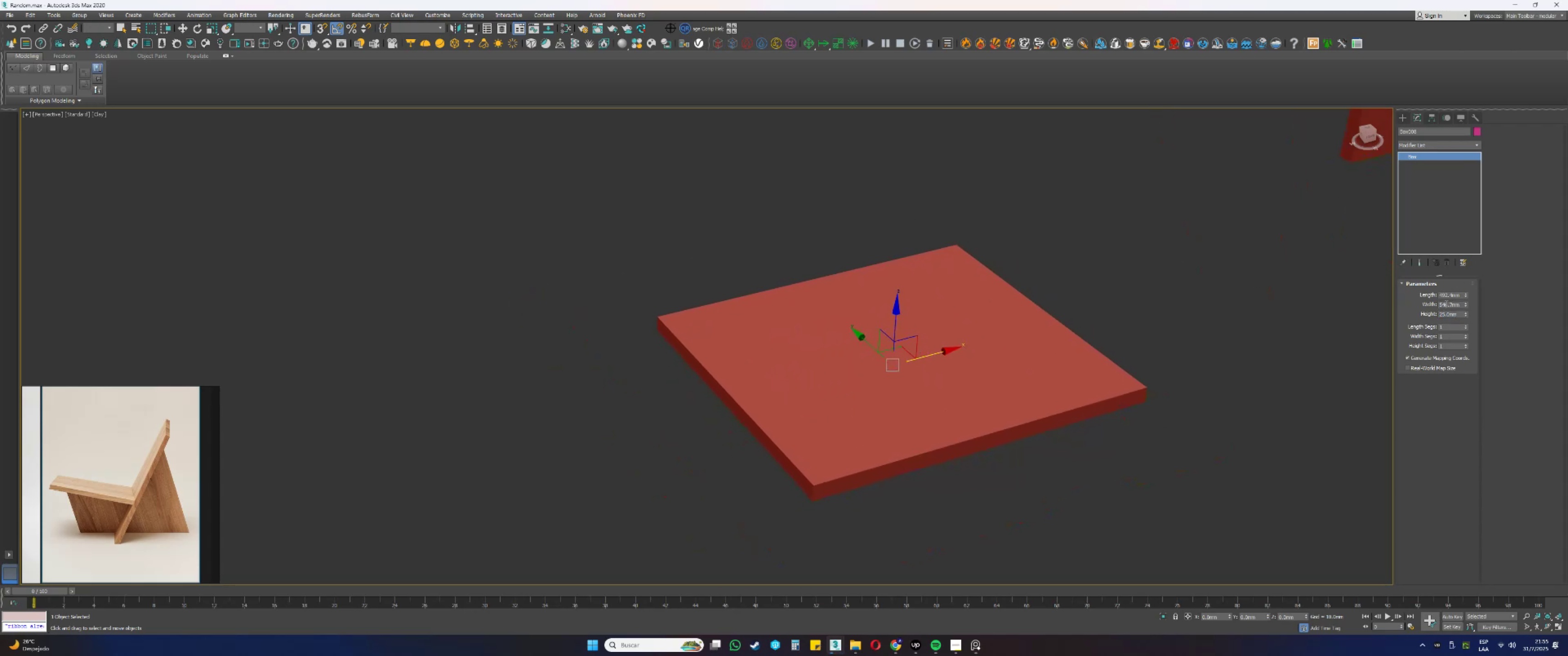 
double_click([1445, 304])
 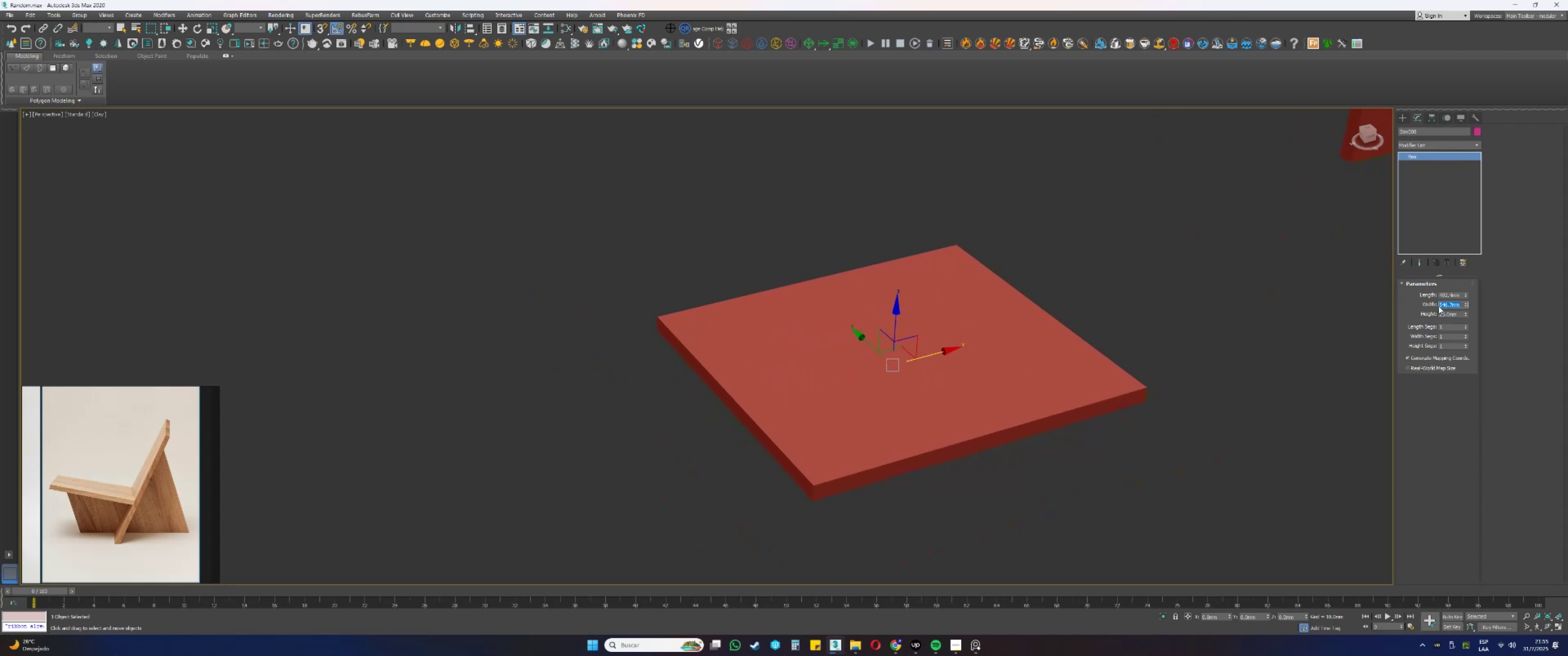 
key(Numpad4)
 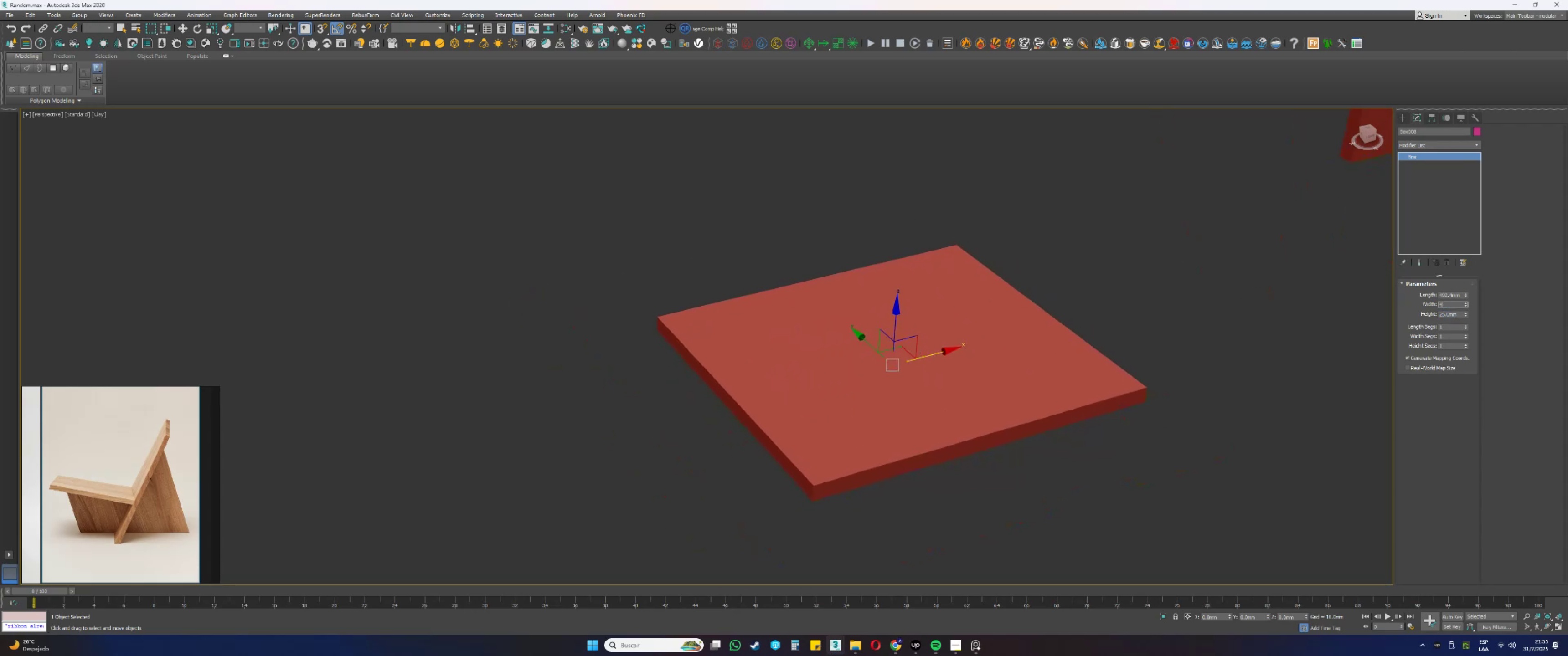 
key(Numpad0)
 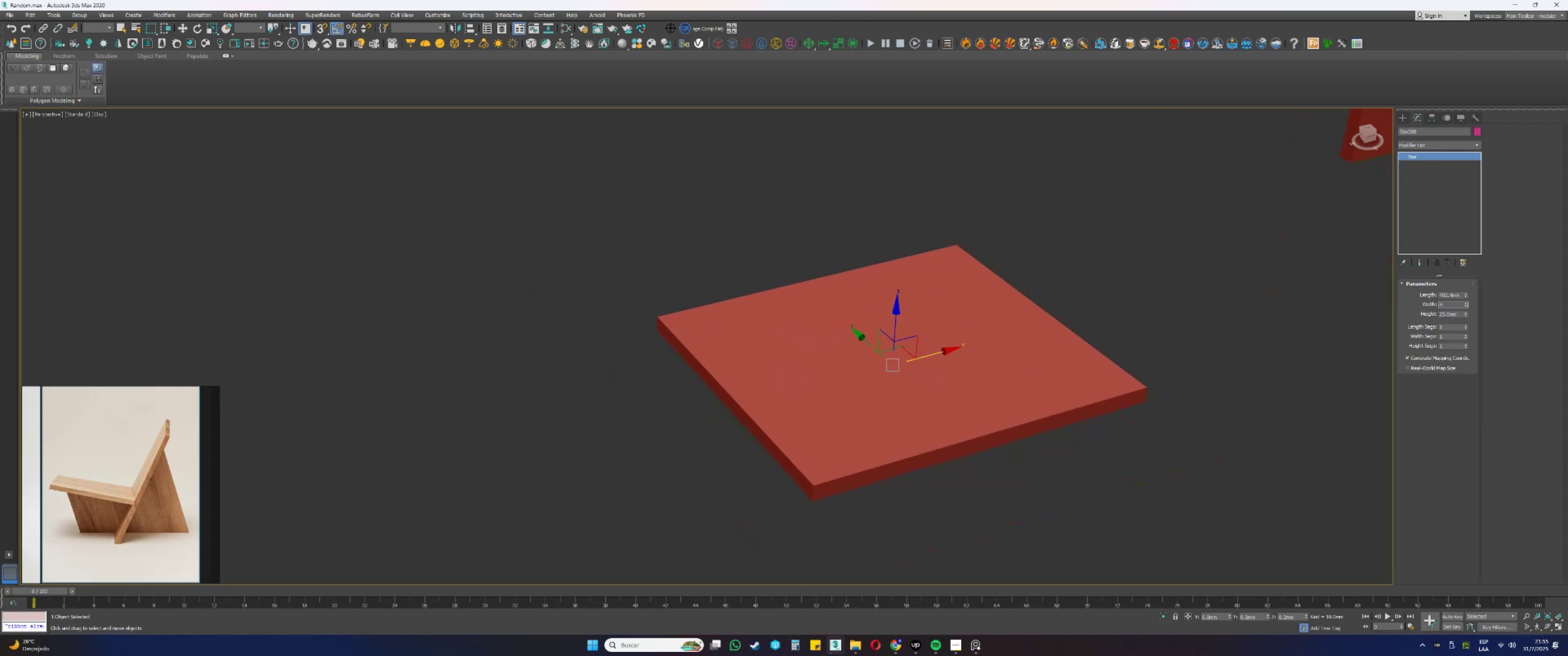 
key(Numpad0)
 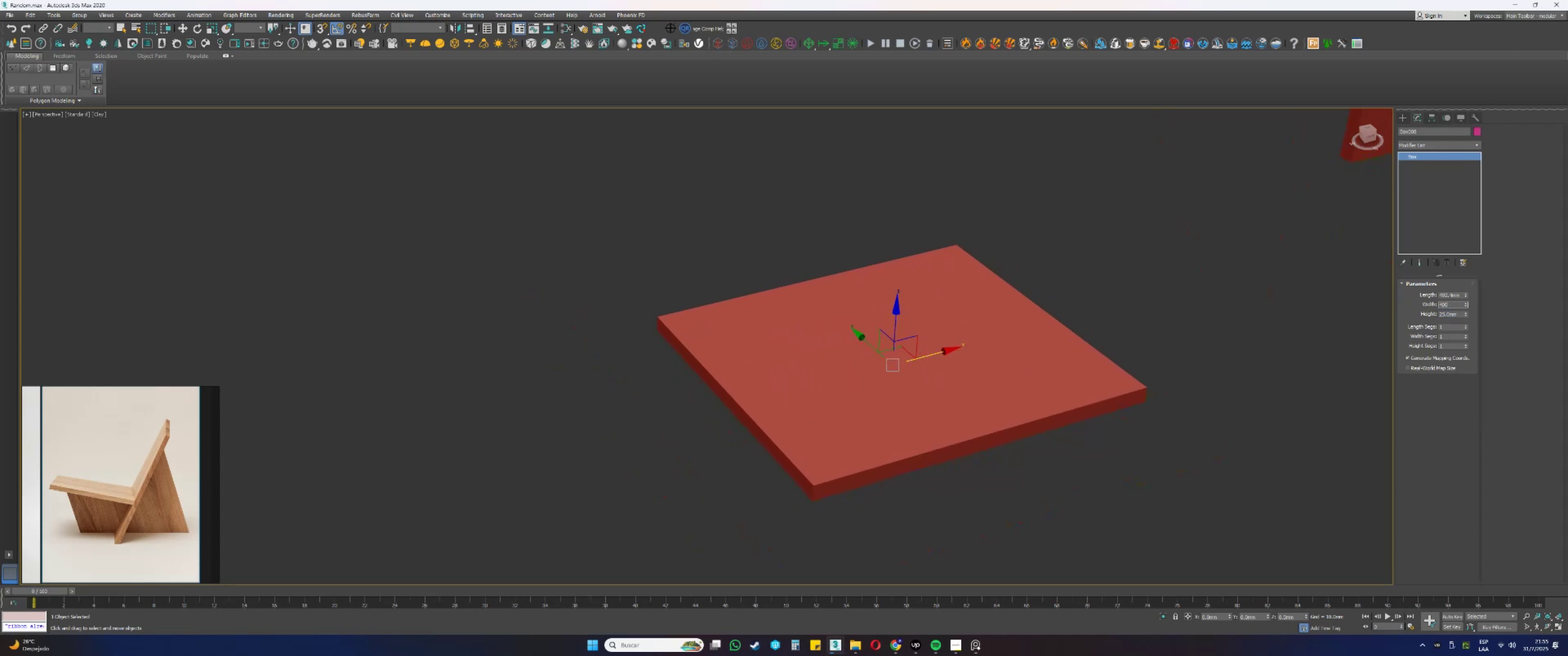 
key(NumpadEnter)
 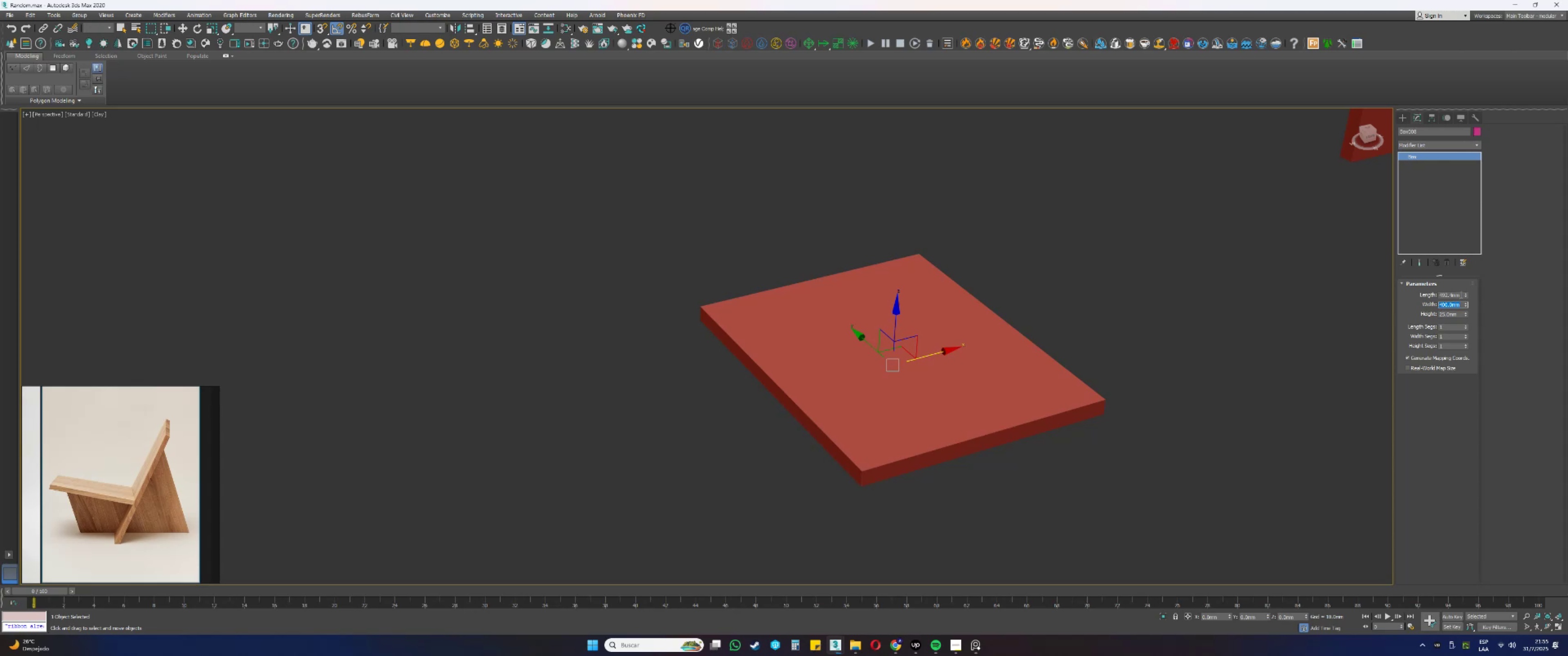 
left_click_drag(start_coordinate=[1467, 295], to_coordinate=[1460, 294])
 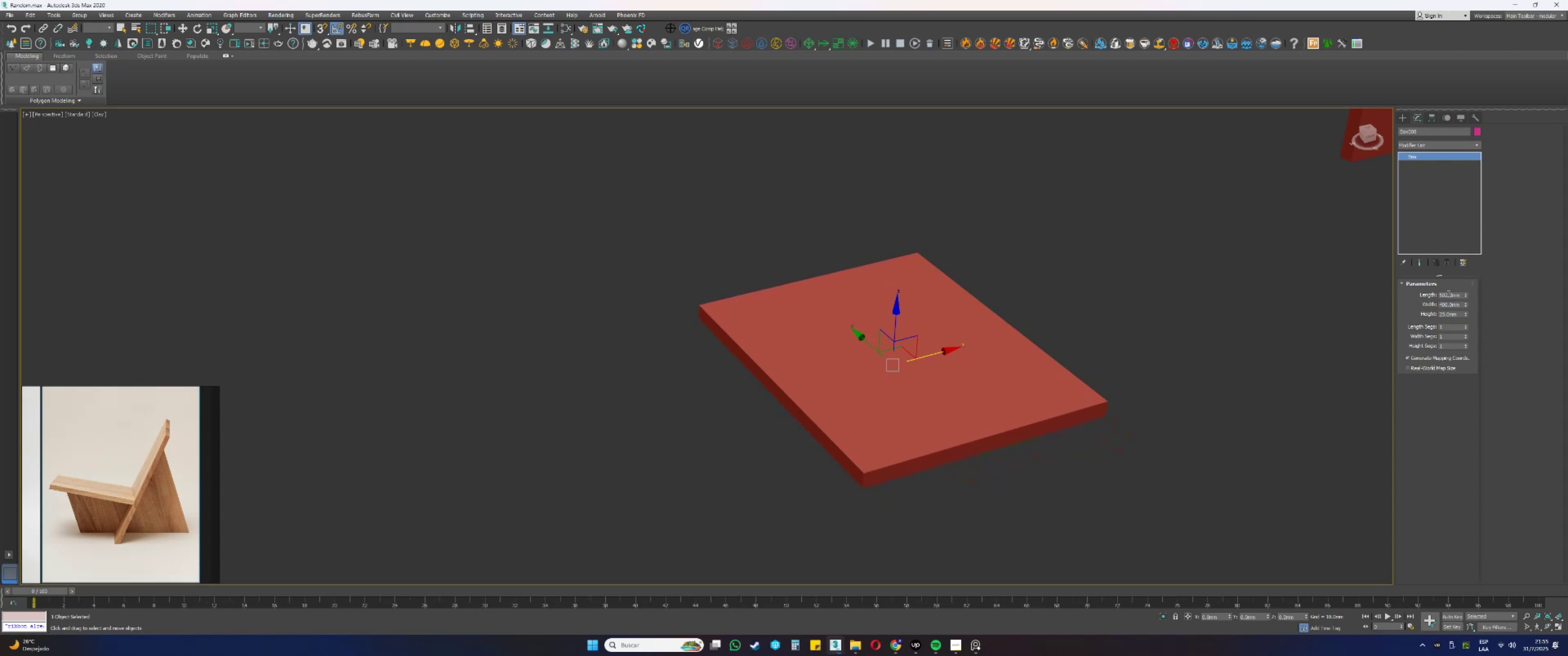 
double_click([1448, 293])
 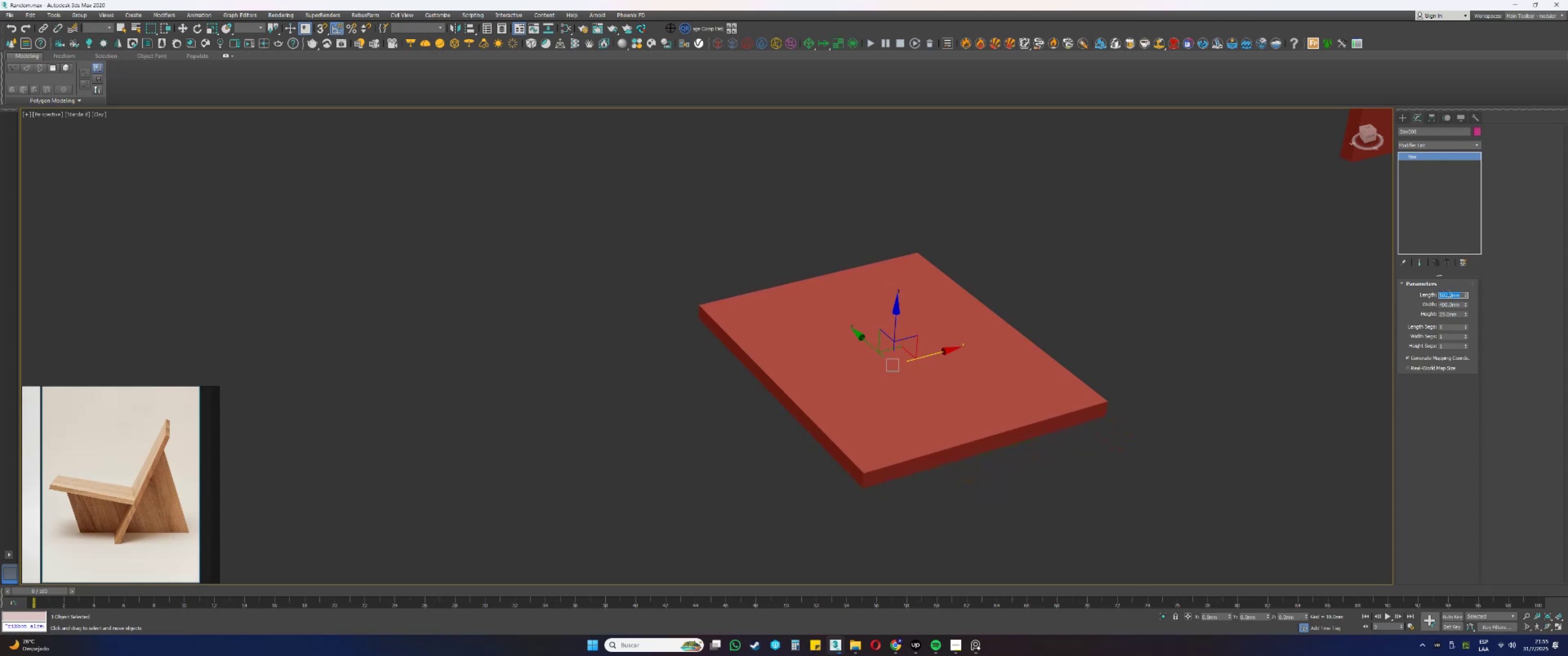 
key(Numpad5)
 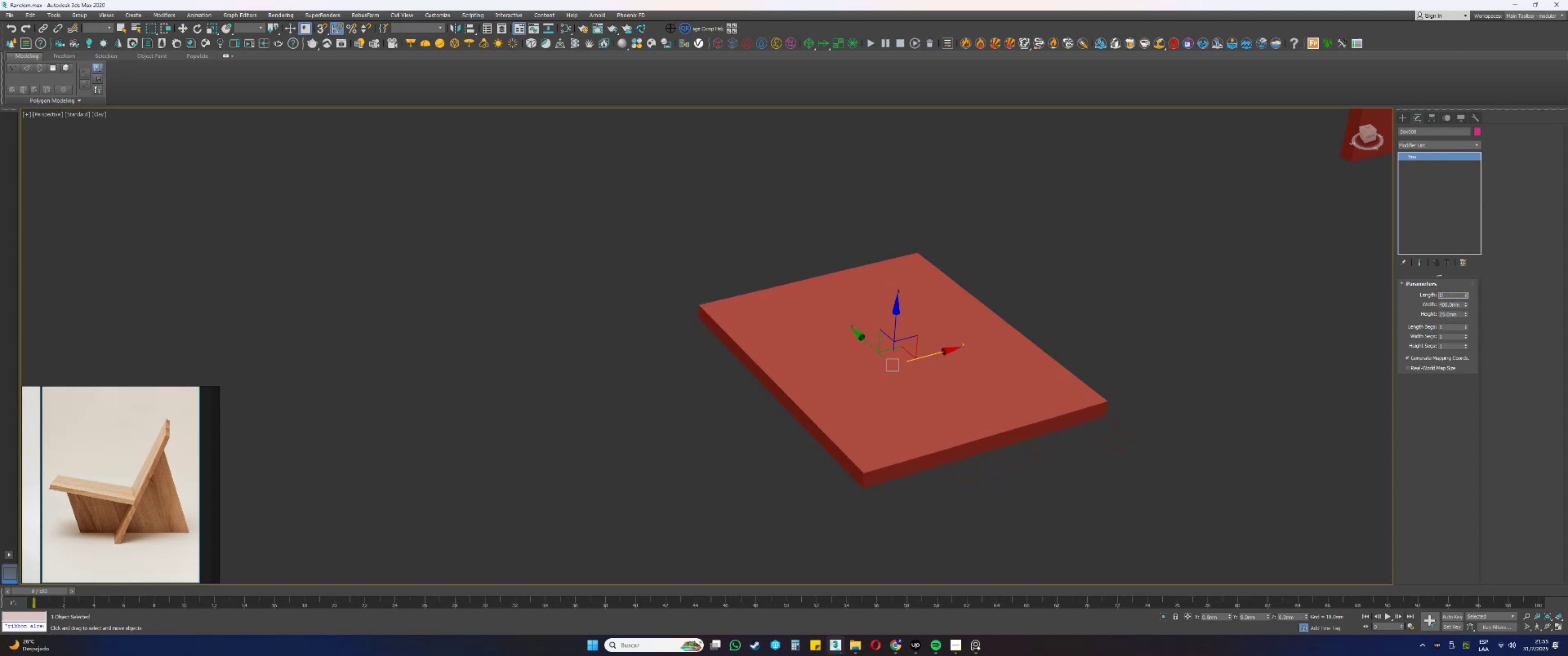 
key(Numpad0)
 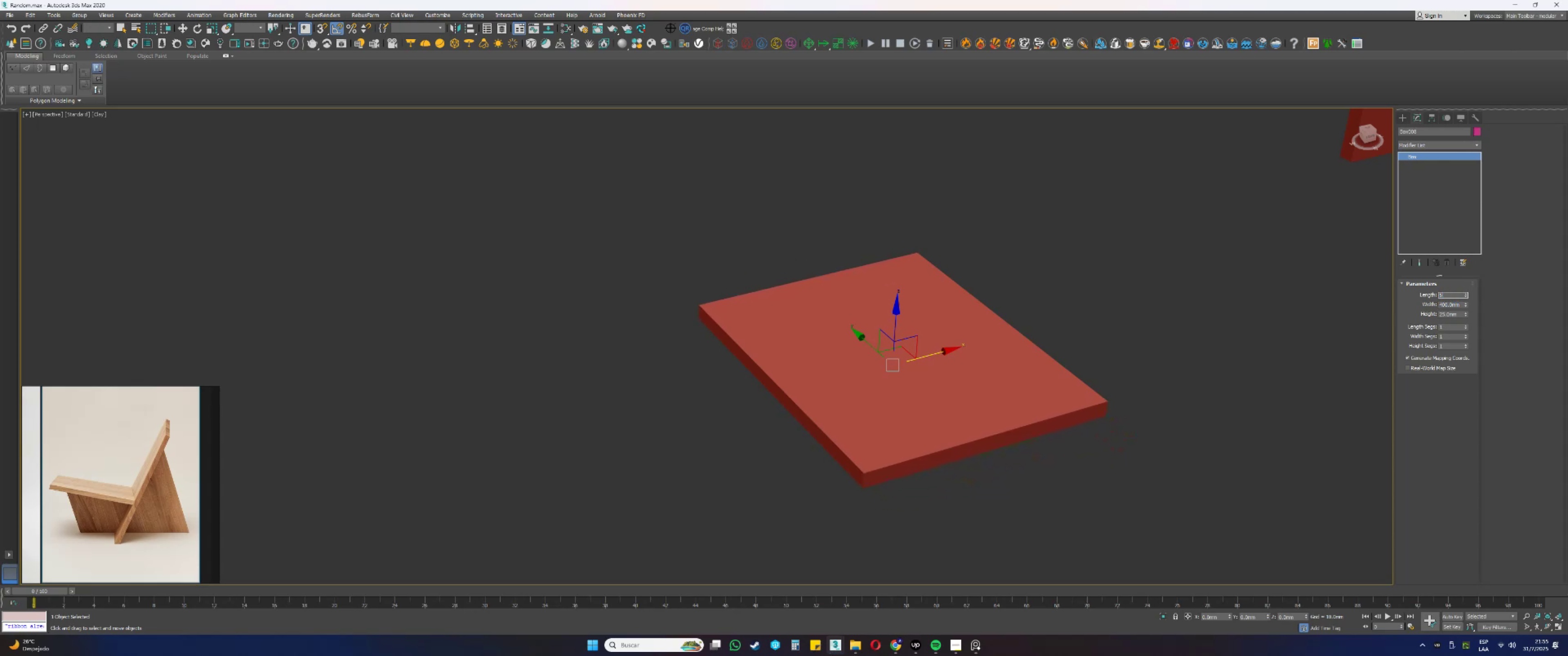 
key(NumpadEnter)
 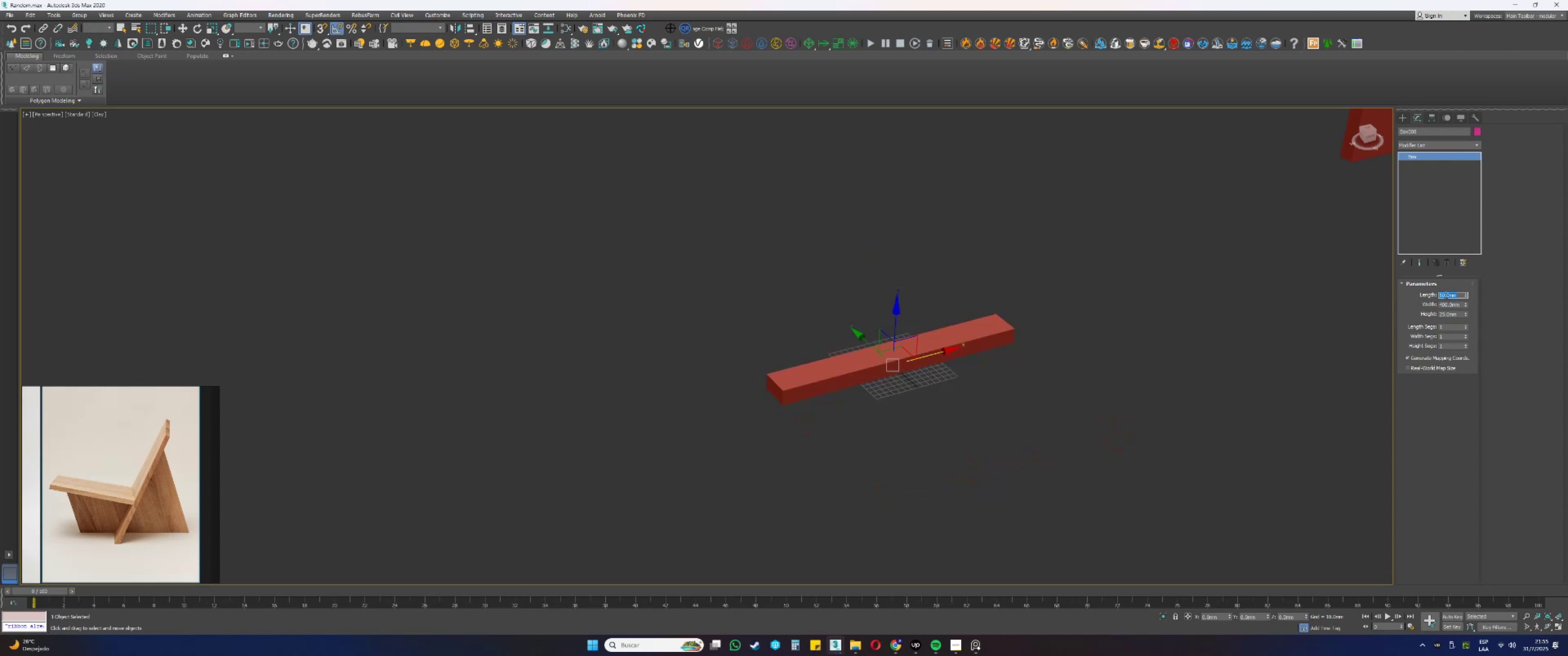 
key(Numpad5)
 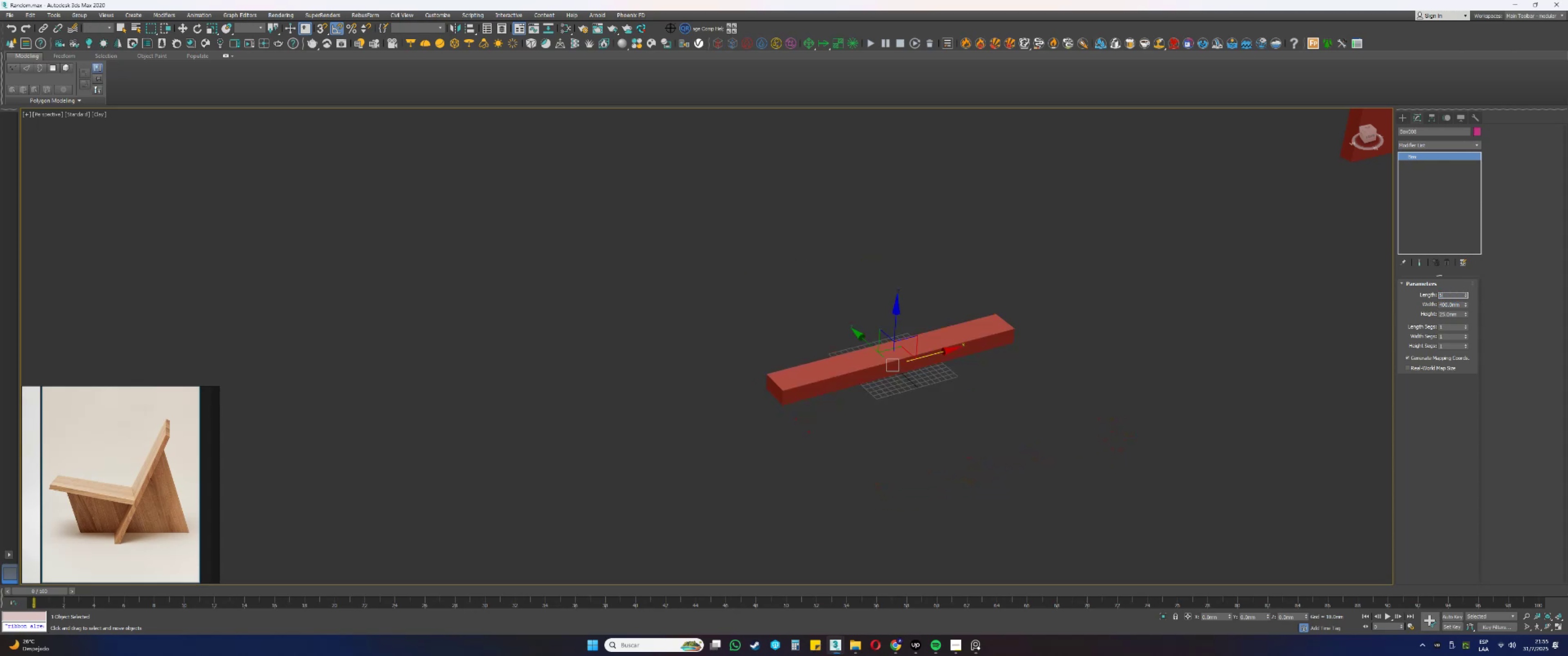 
key(Numpad0)
 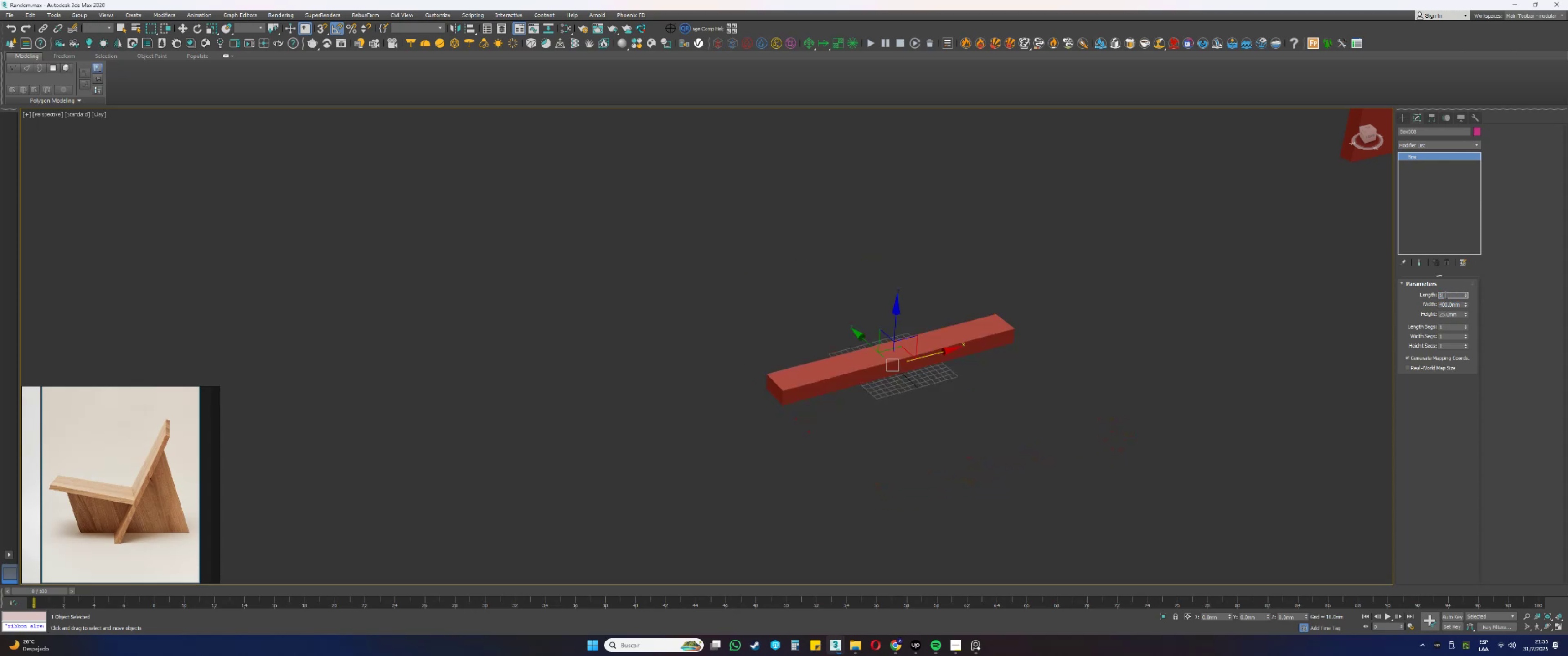 
key(Numpad0)
 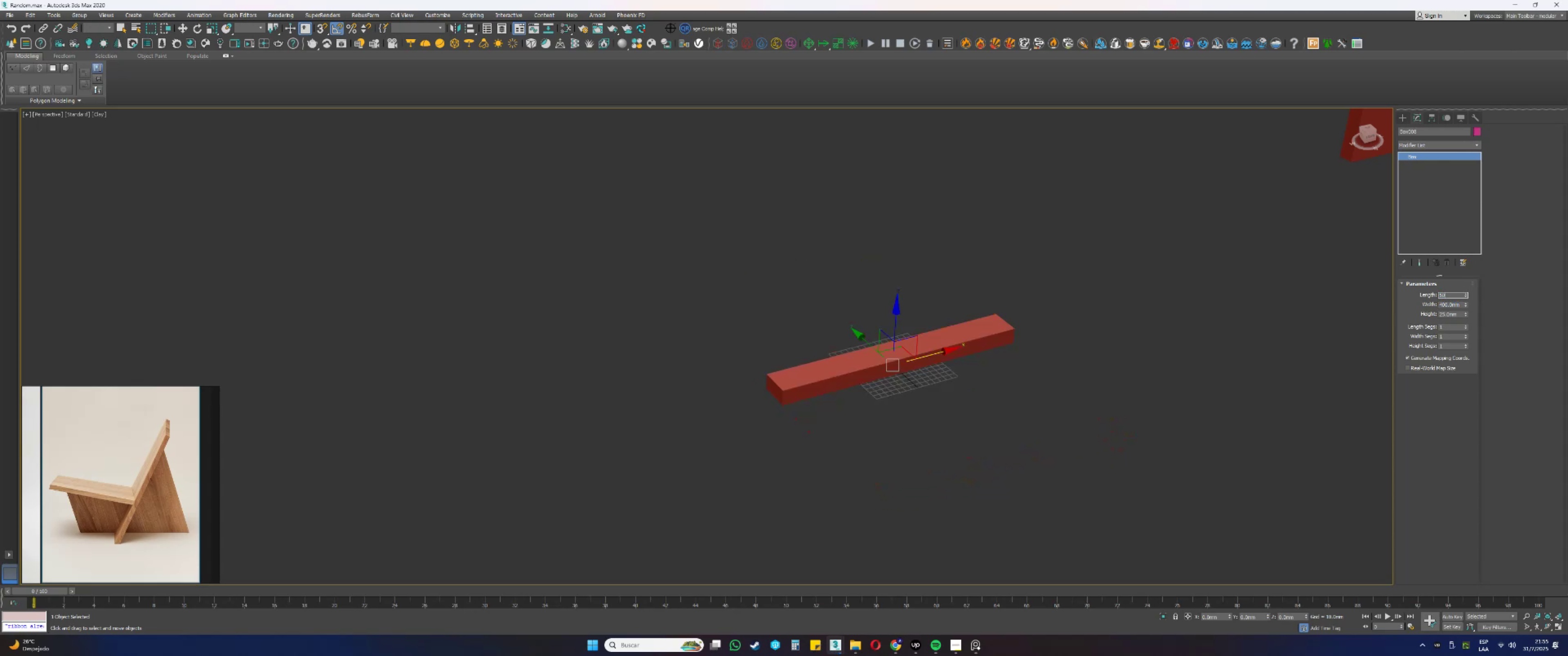 
key(NumpadEnter)
 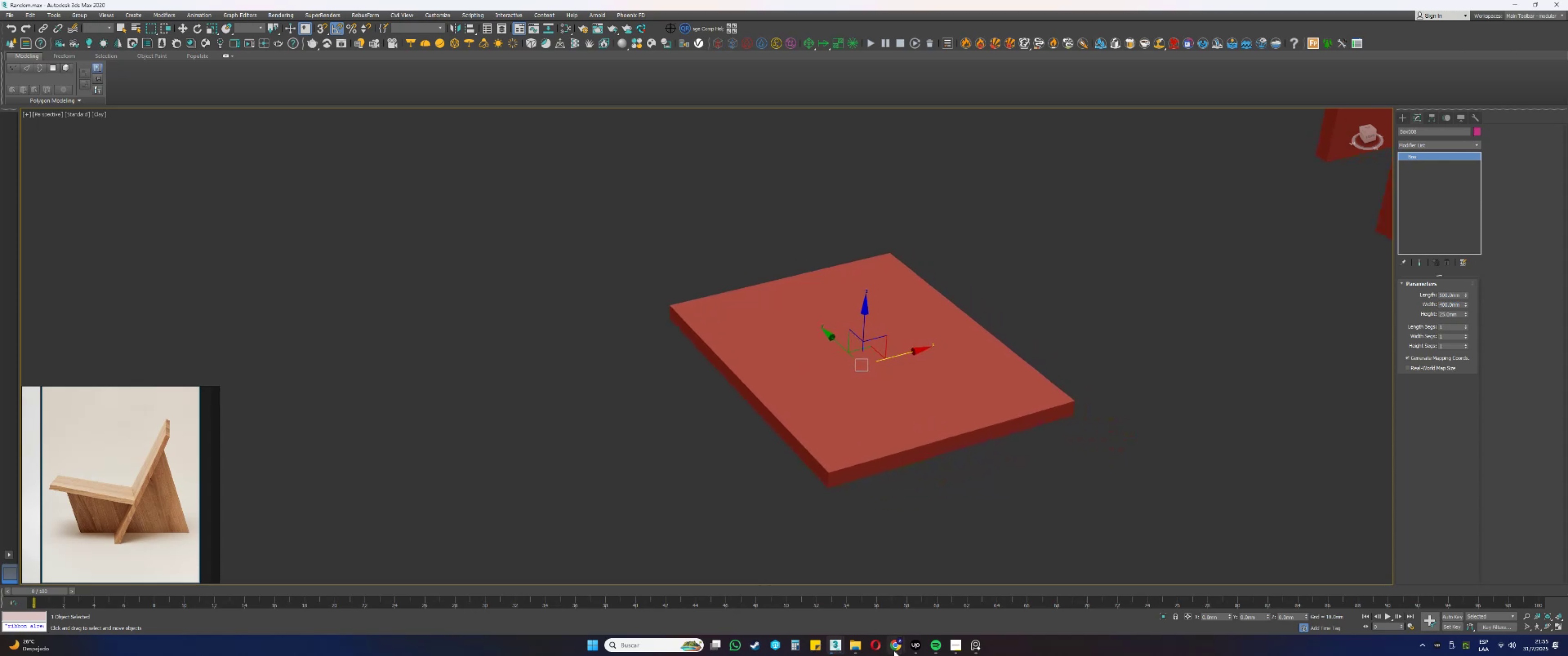 
left_click([856, 610])
 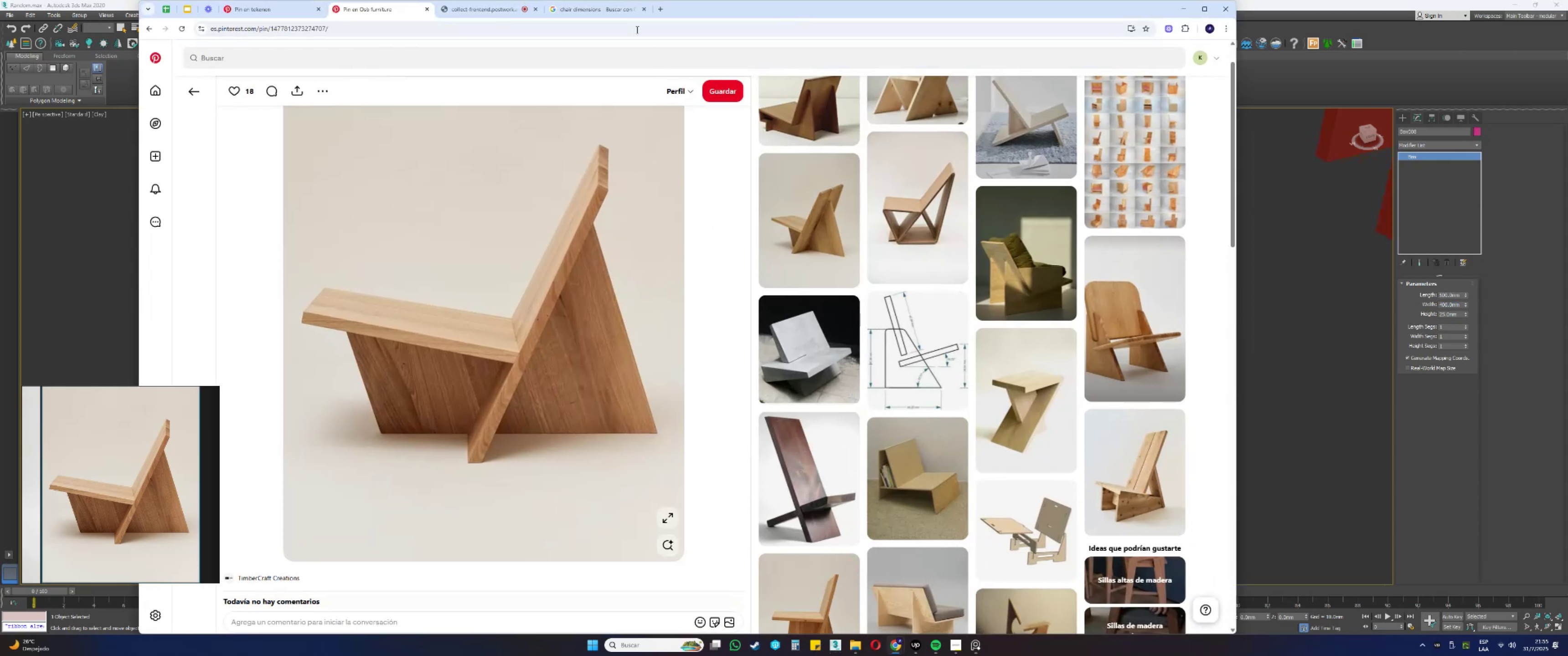 
left_click([610, 0])
 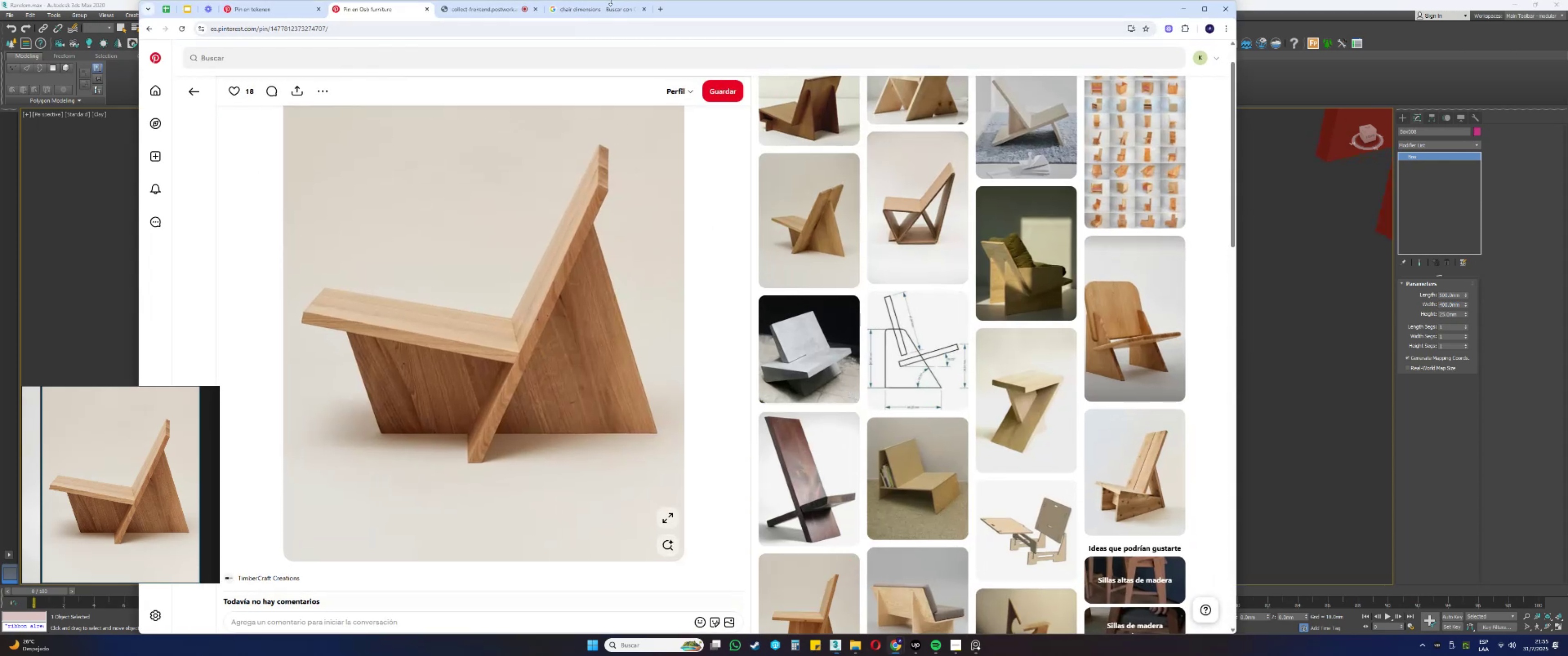 
left_click([607, 18])
 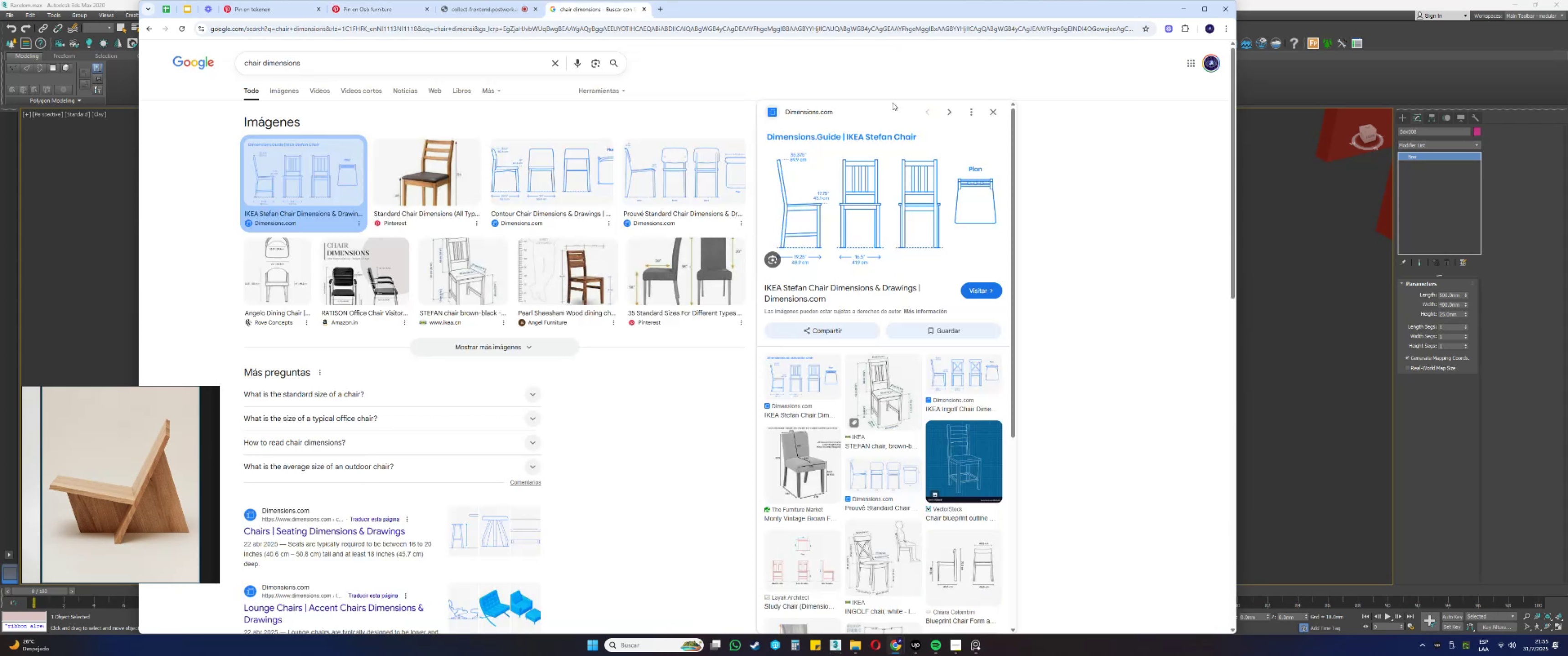 
left_click([1182, 8])
 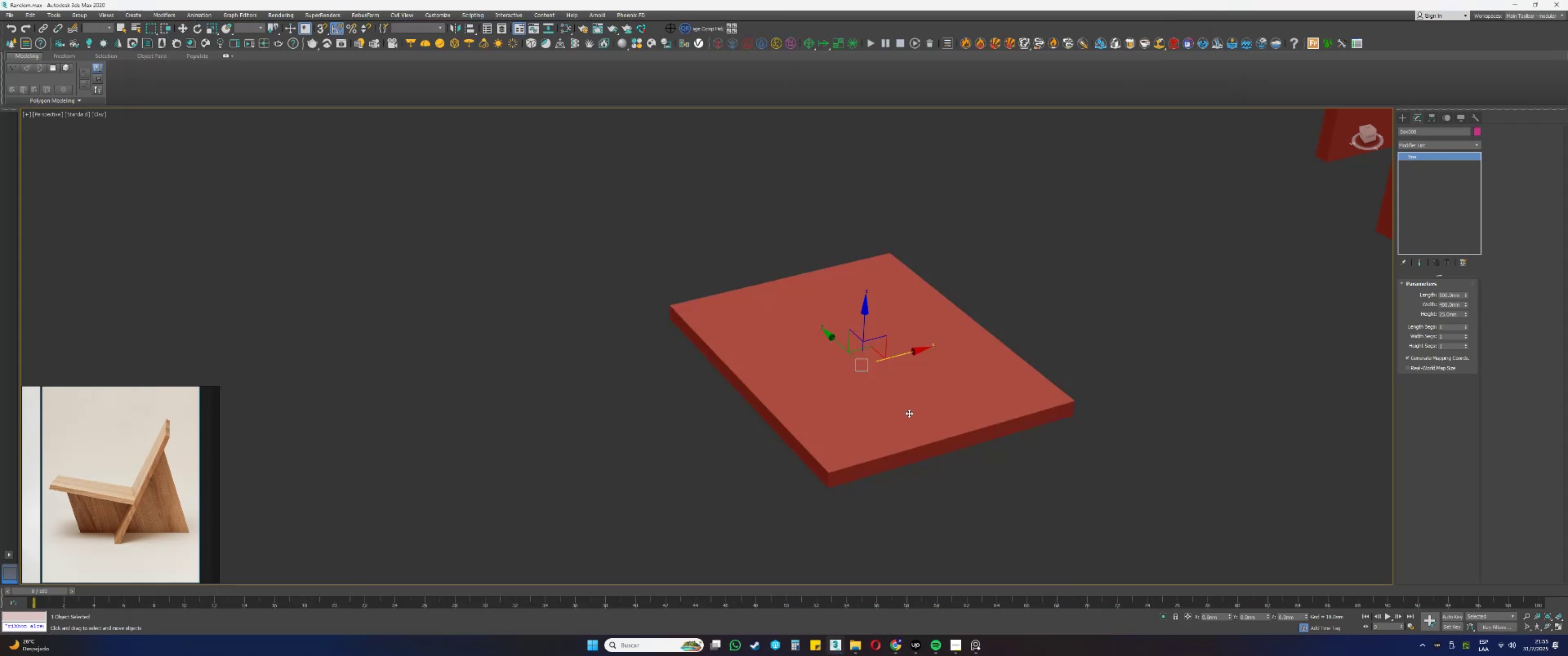 
hold_key(key=AltLeft, duration=0.81)
 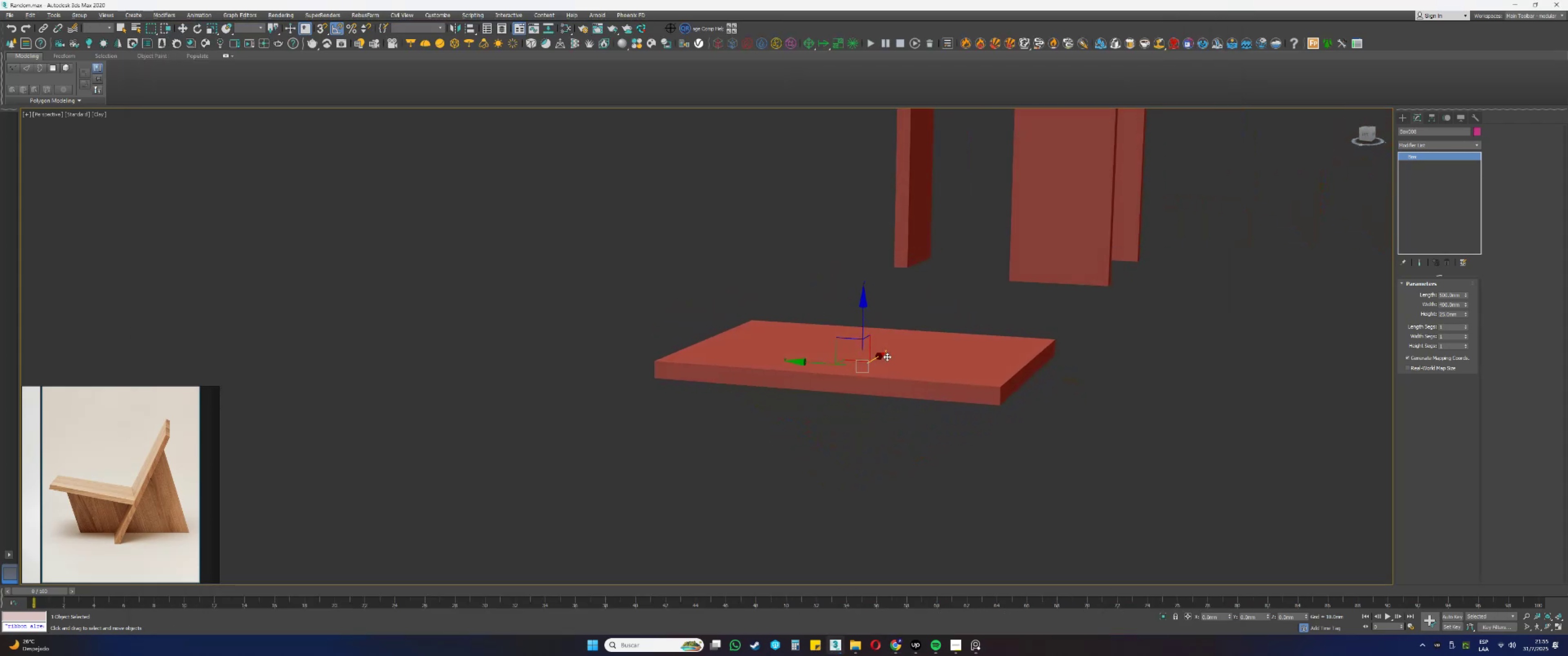 
hold_key(key=AltLeft, duration=0.36)
 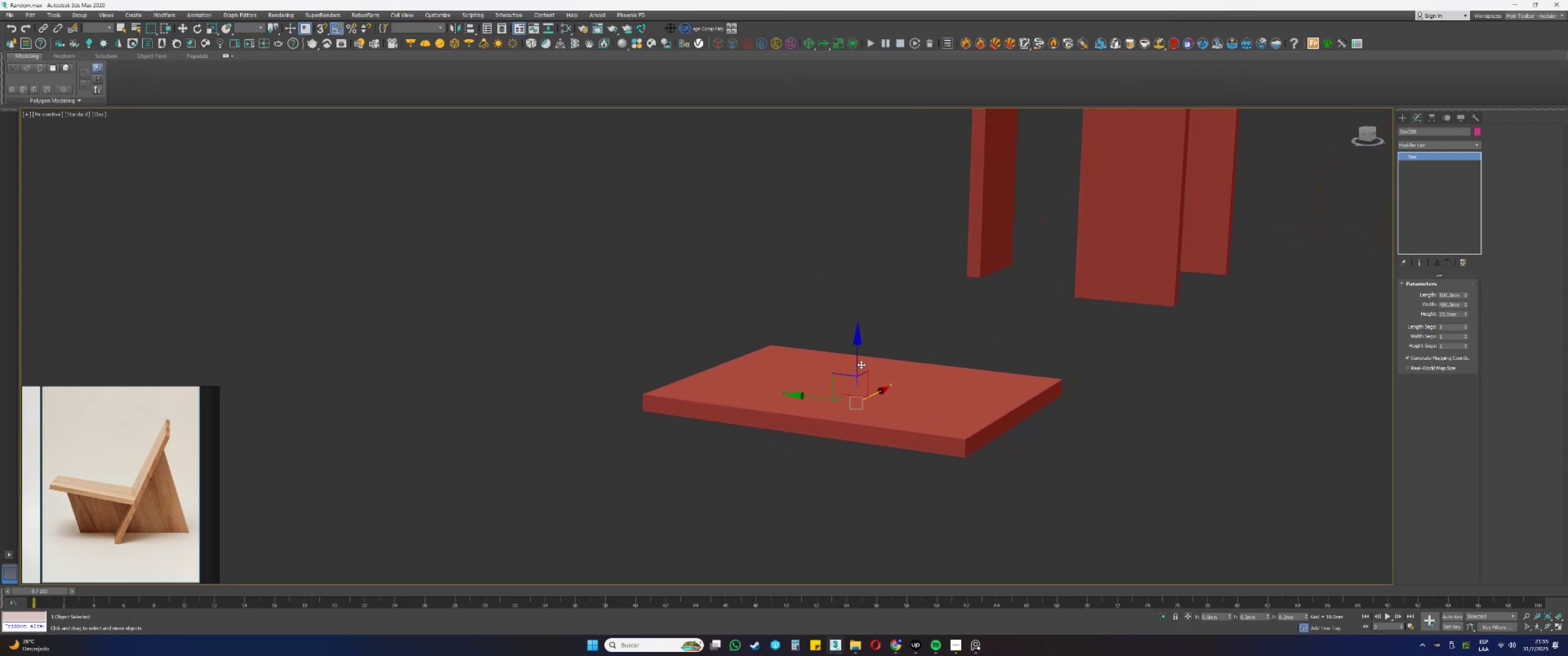 
left_click_drag(start_coordinate=[857, 359], to_coordinate=[855, 347])
 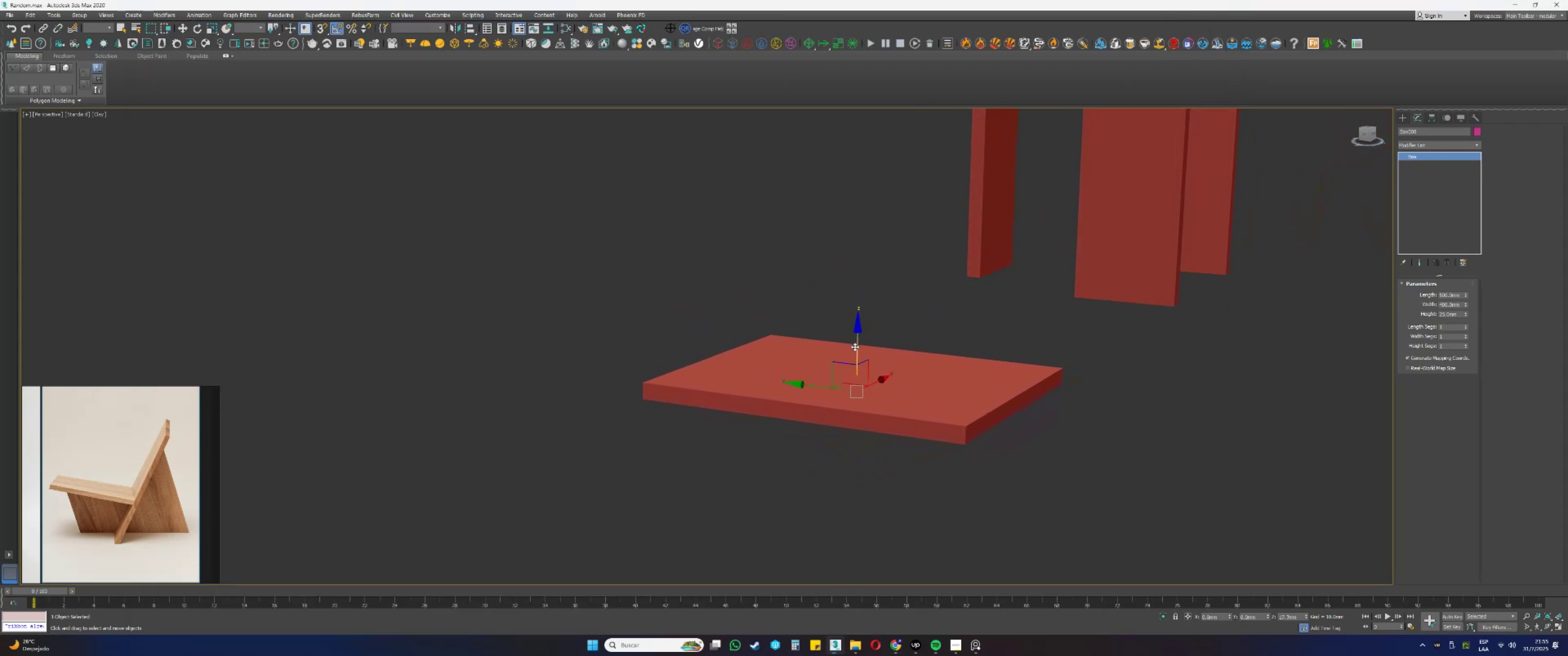 
key(Control+ControlLeft)
 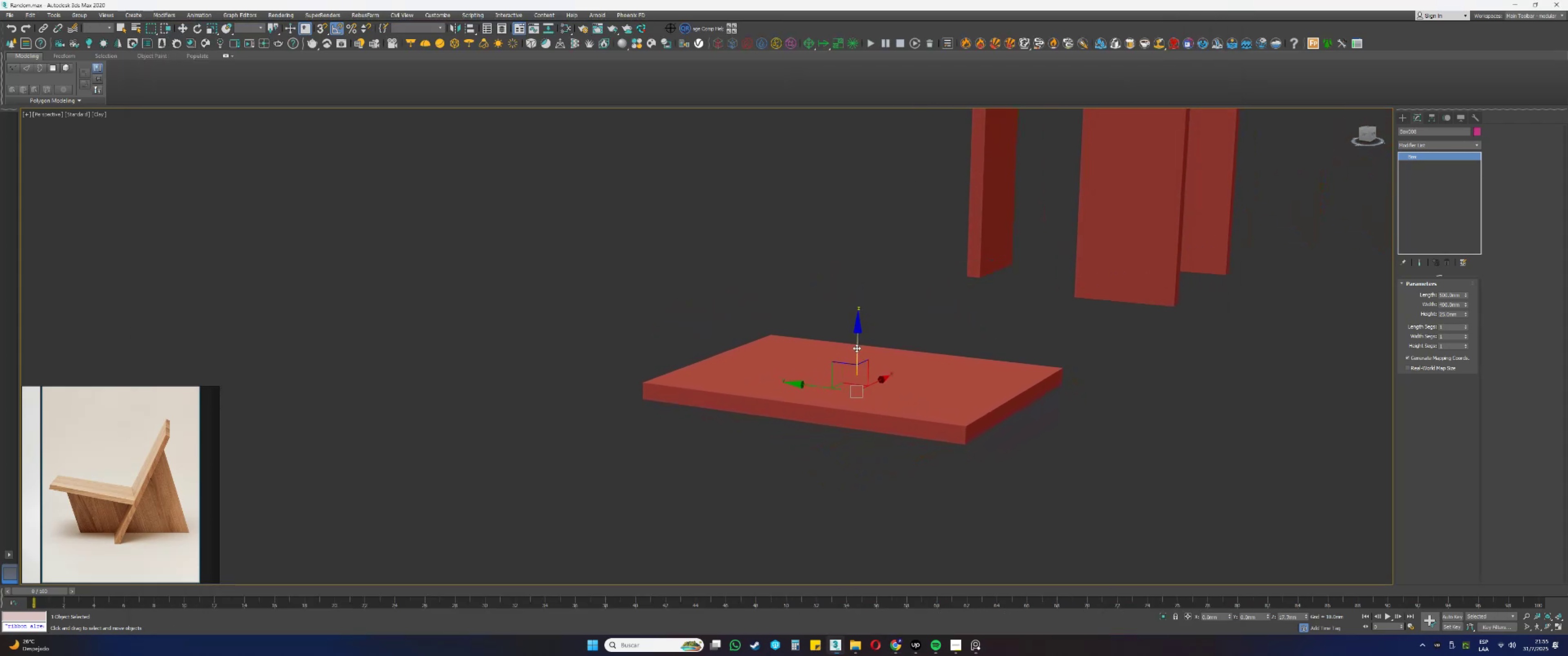 
key(Control+Z)
 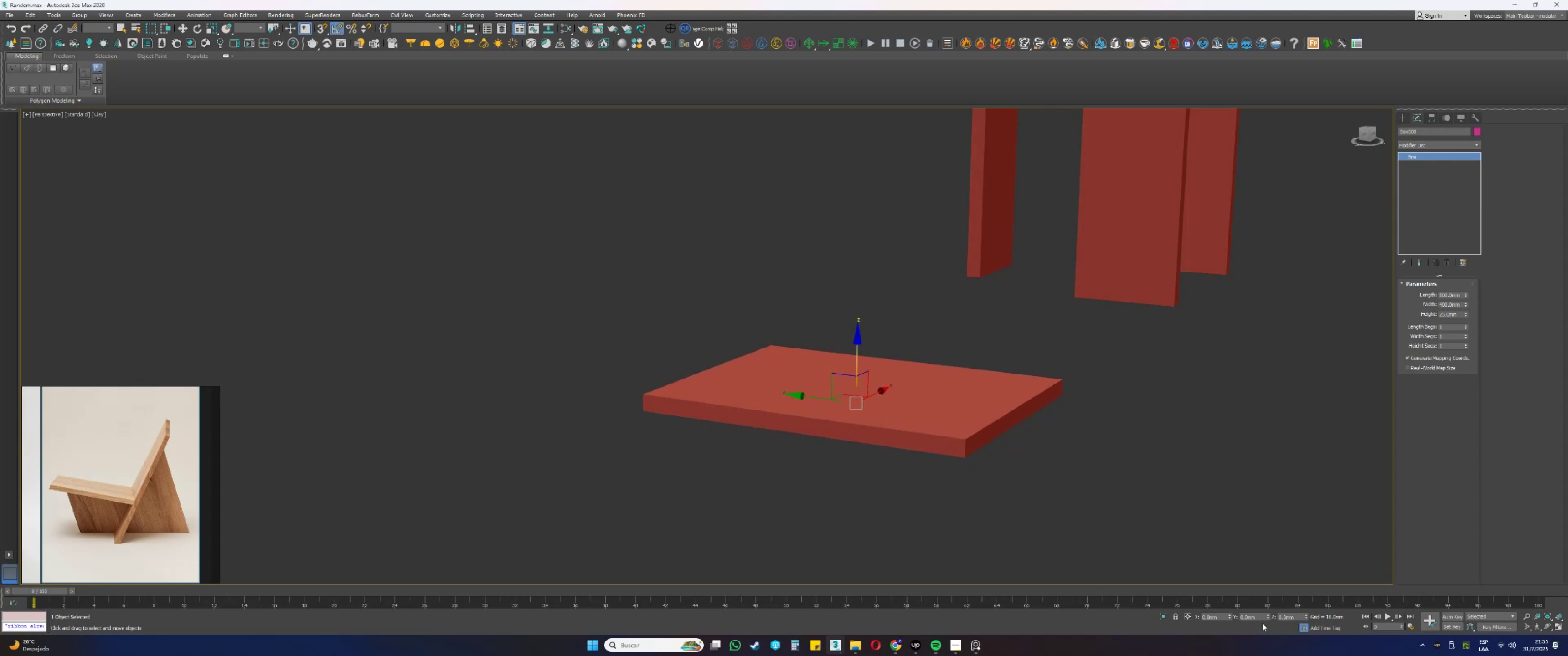 
left_click_drag(start_coordinate=[1294, 614], to_coordinate=[1219, 609])
 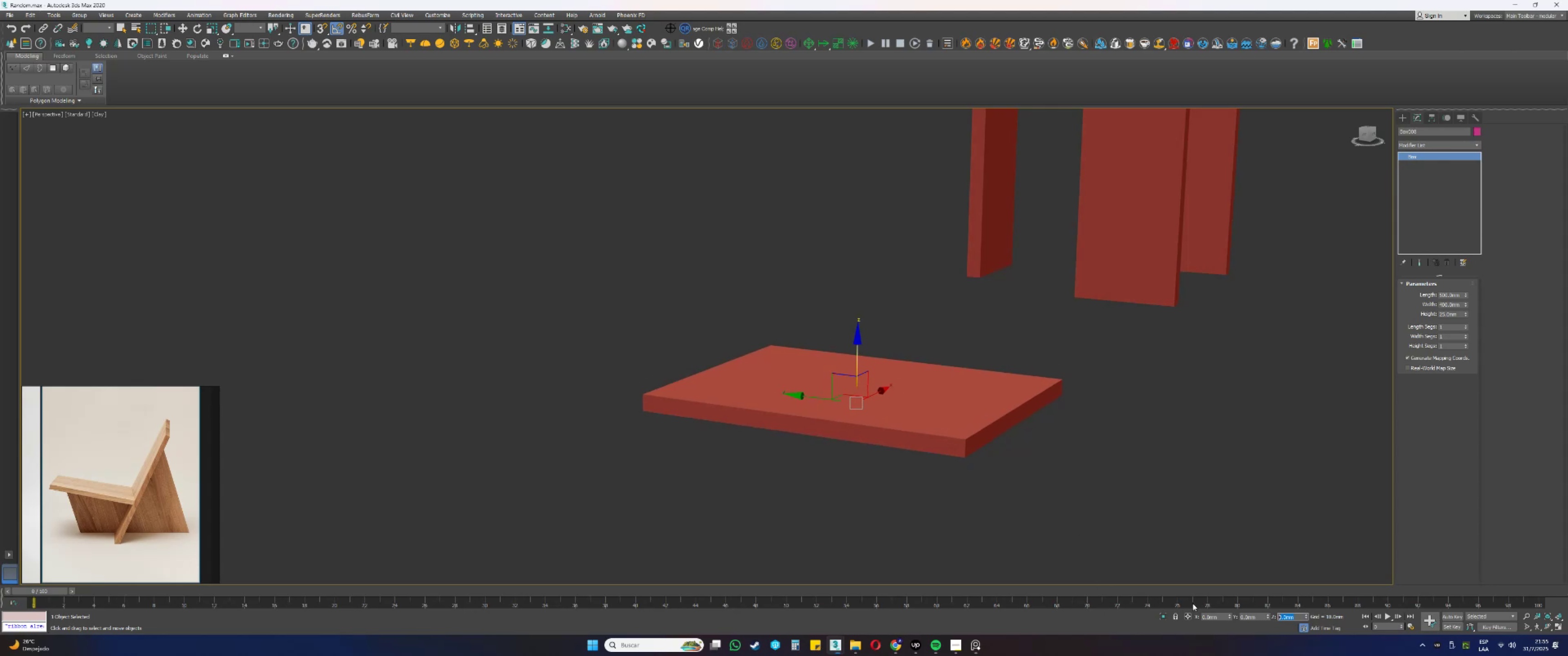 
key(Numpad4)
 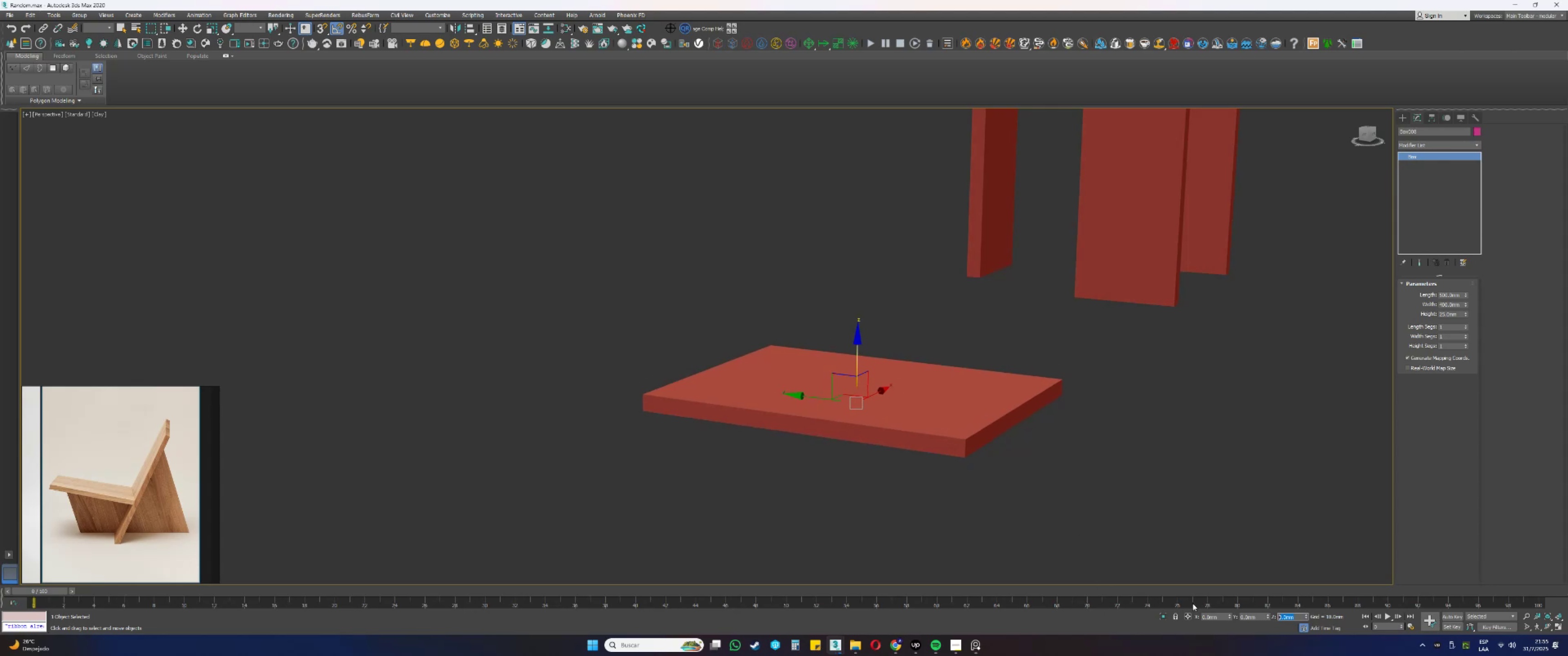 
key(Numpad0)
 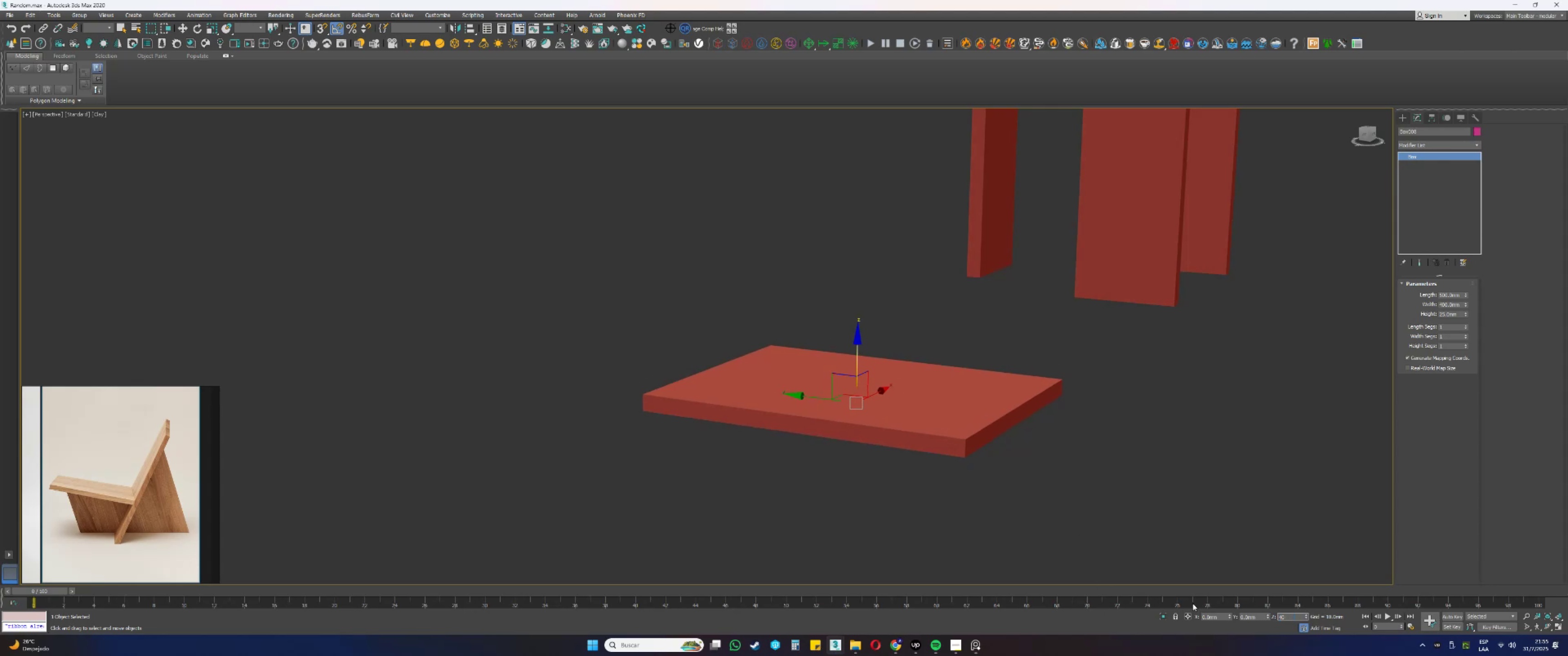 
key(Numpad0)
 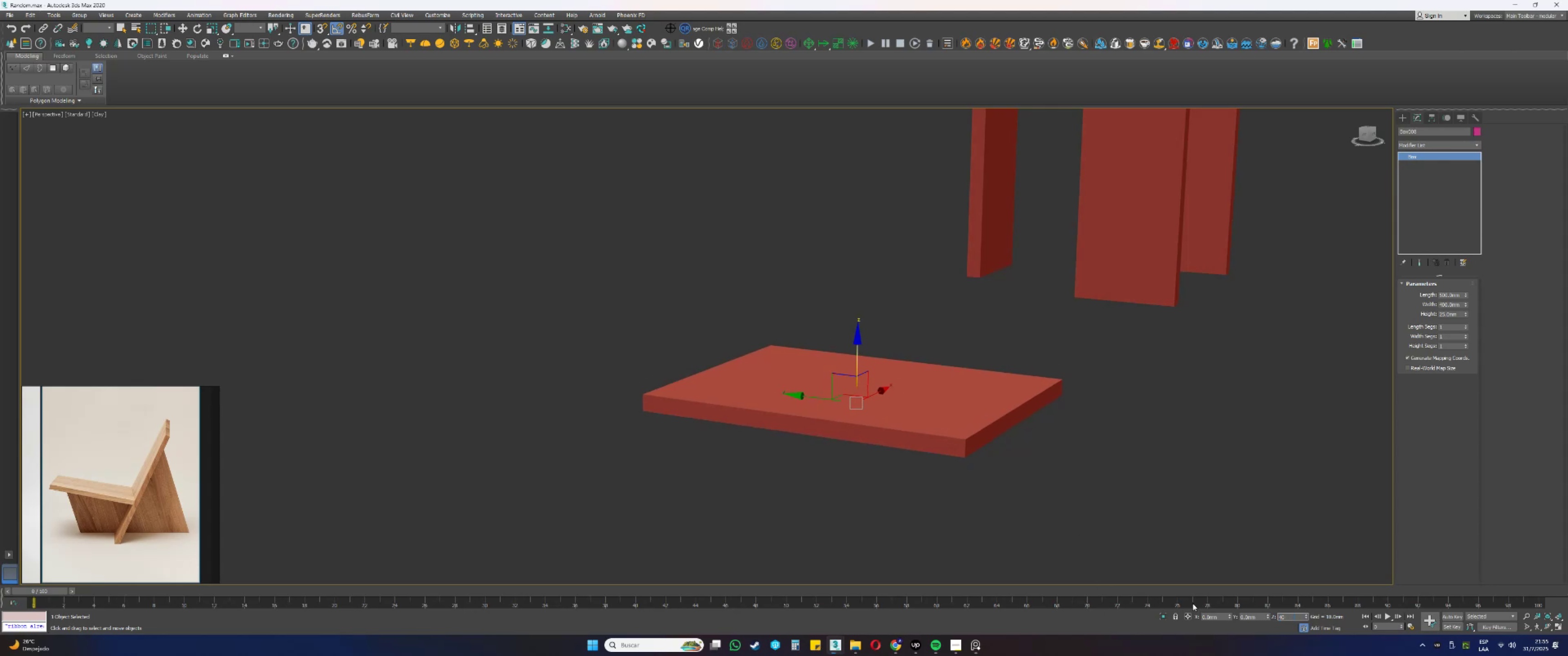 
key(NumpadEnter)
 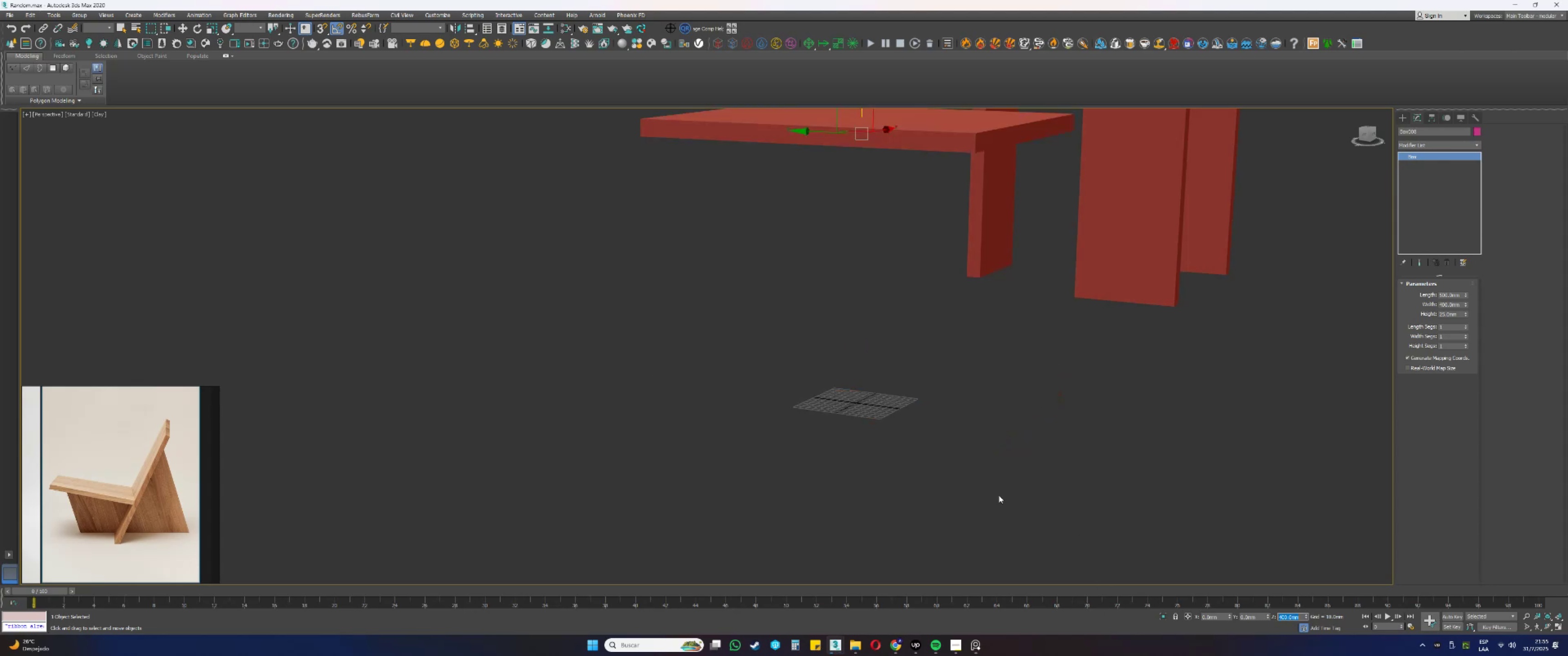 
scroll: coordinate [882, 381], scroll_direction: down, amount: 3.0
 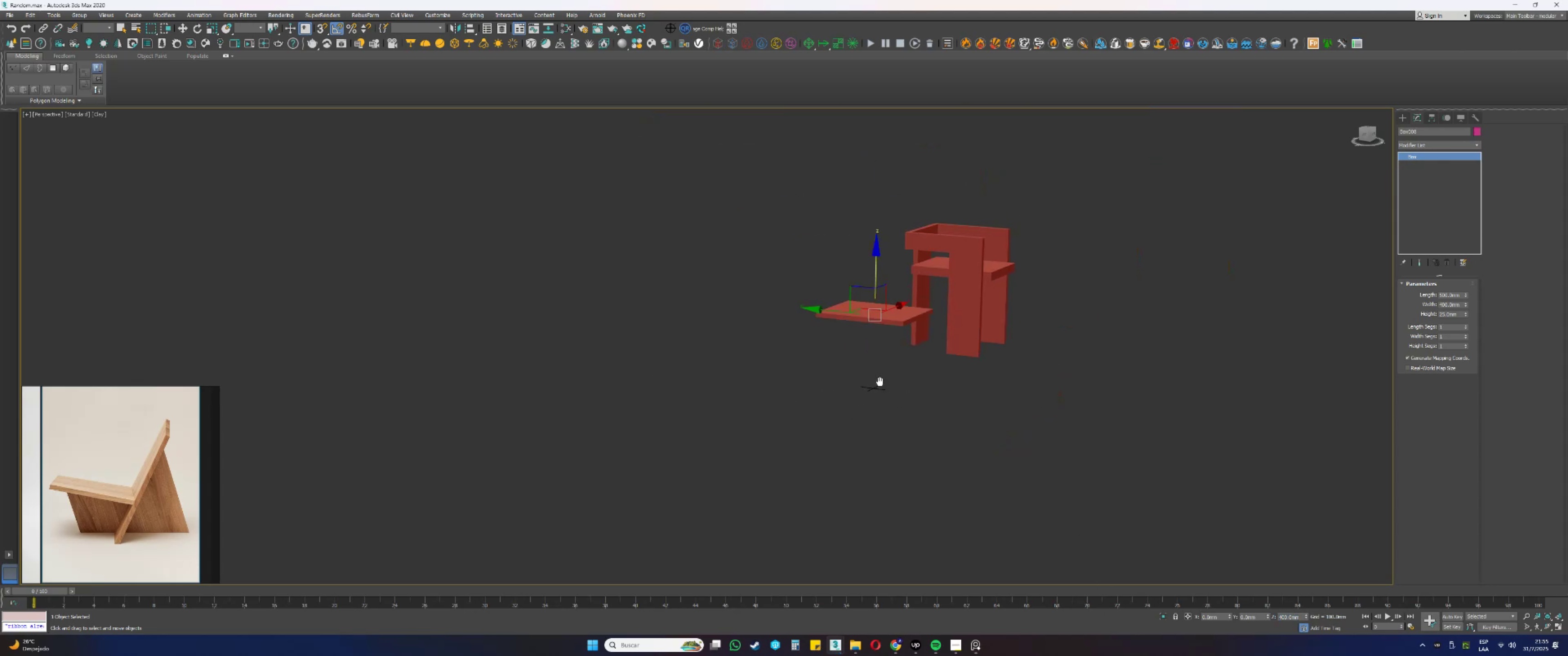 
key(Alt+AltLeft)
 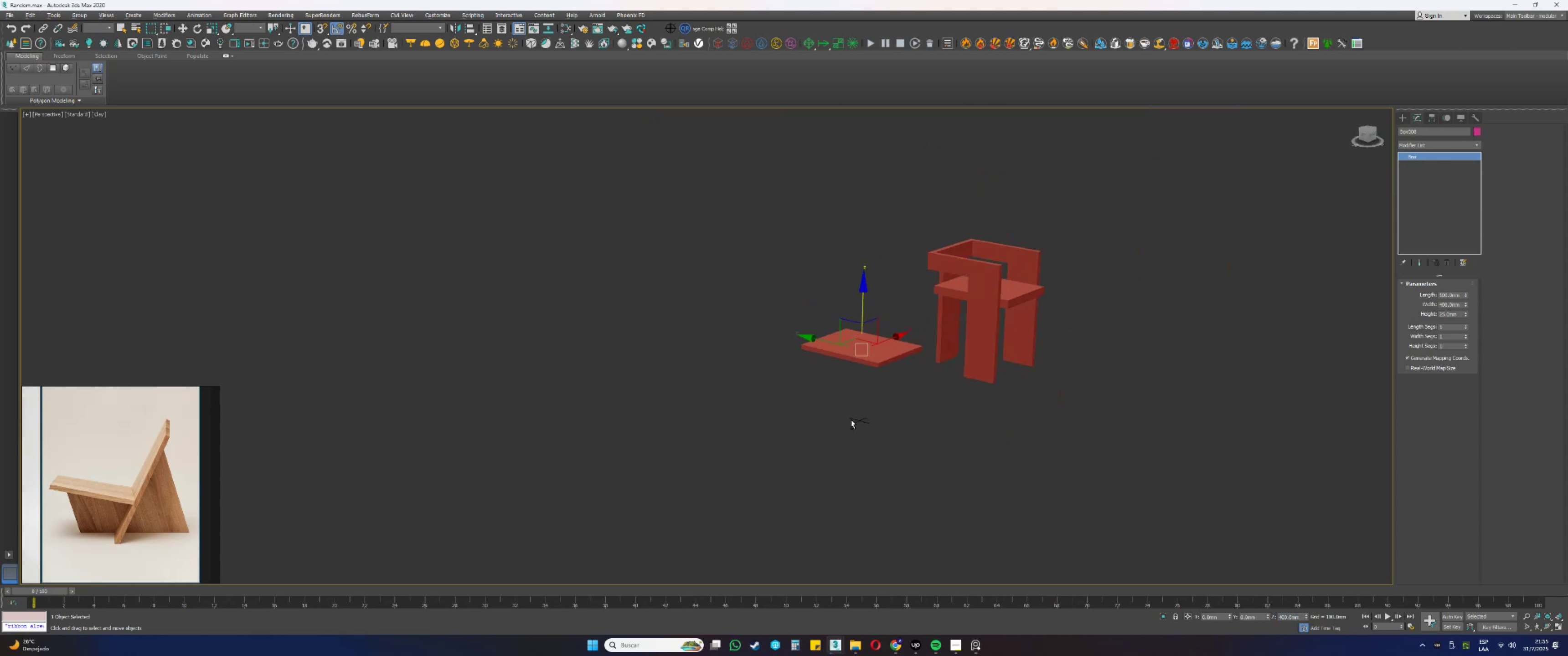 
scroll: coordinate [855, 314], scroll_direction: up, amount: 3.0
 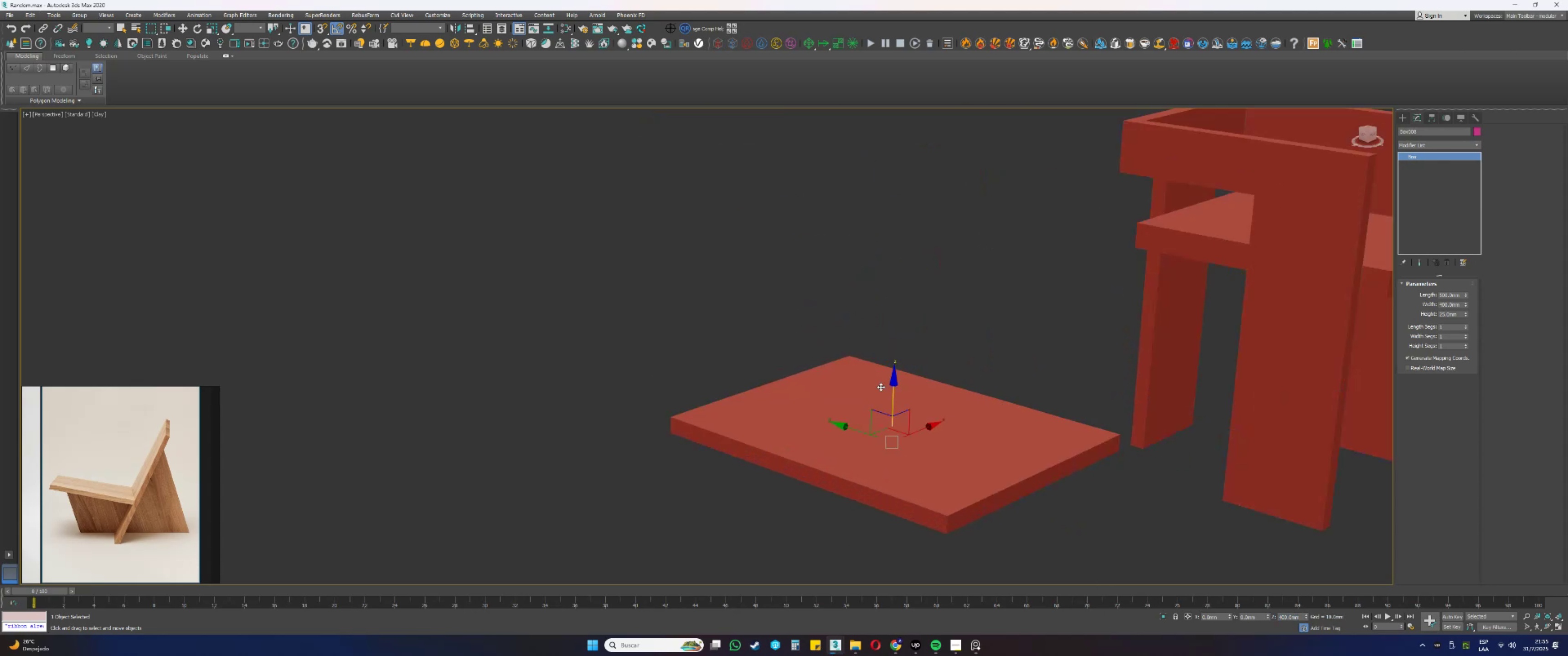 
hold_key(key=AltLeft, duration=0.43)
 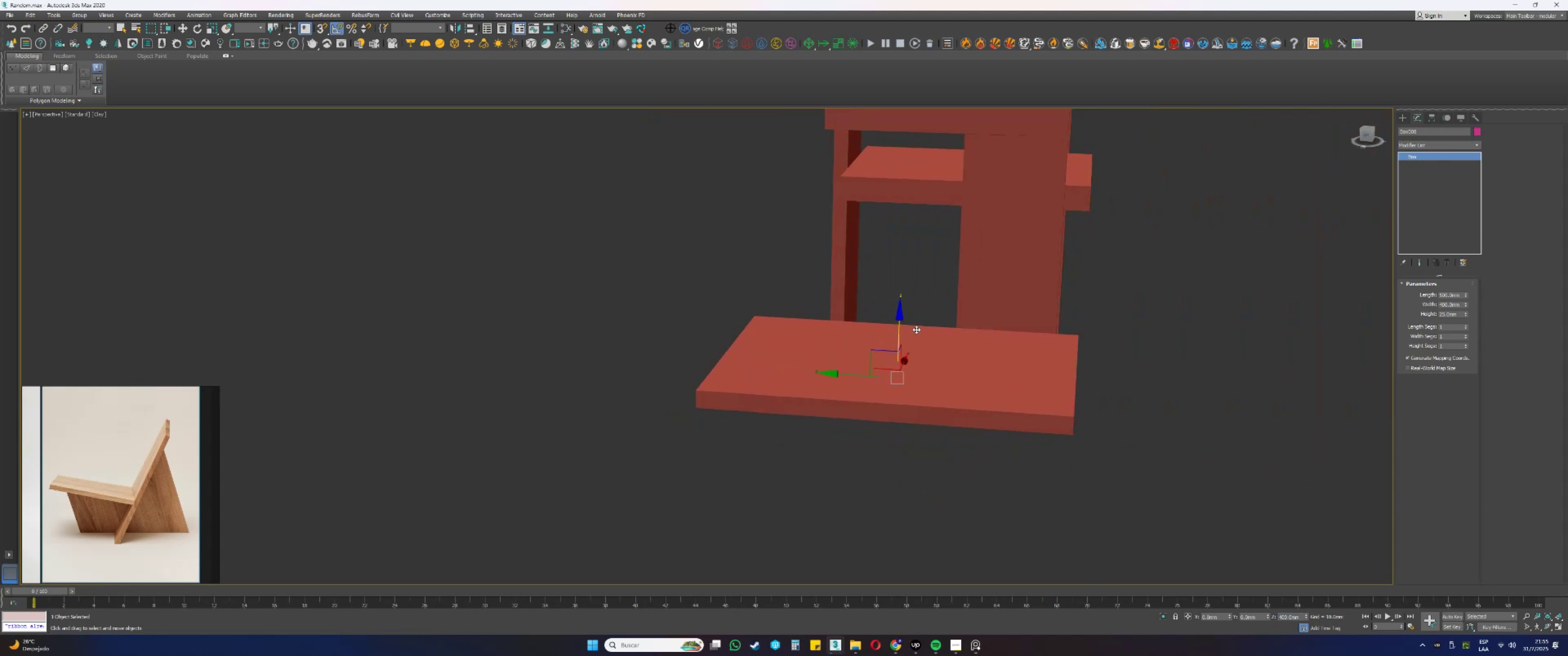 
key(Alt+AltLeft)
 